 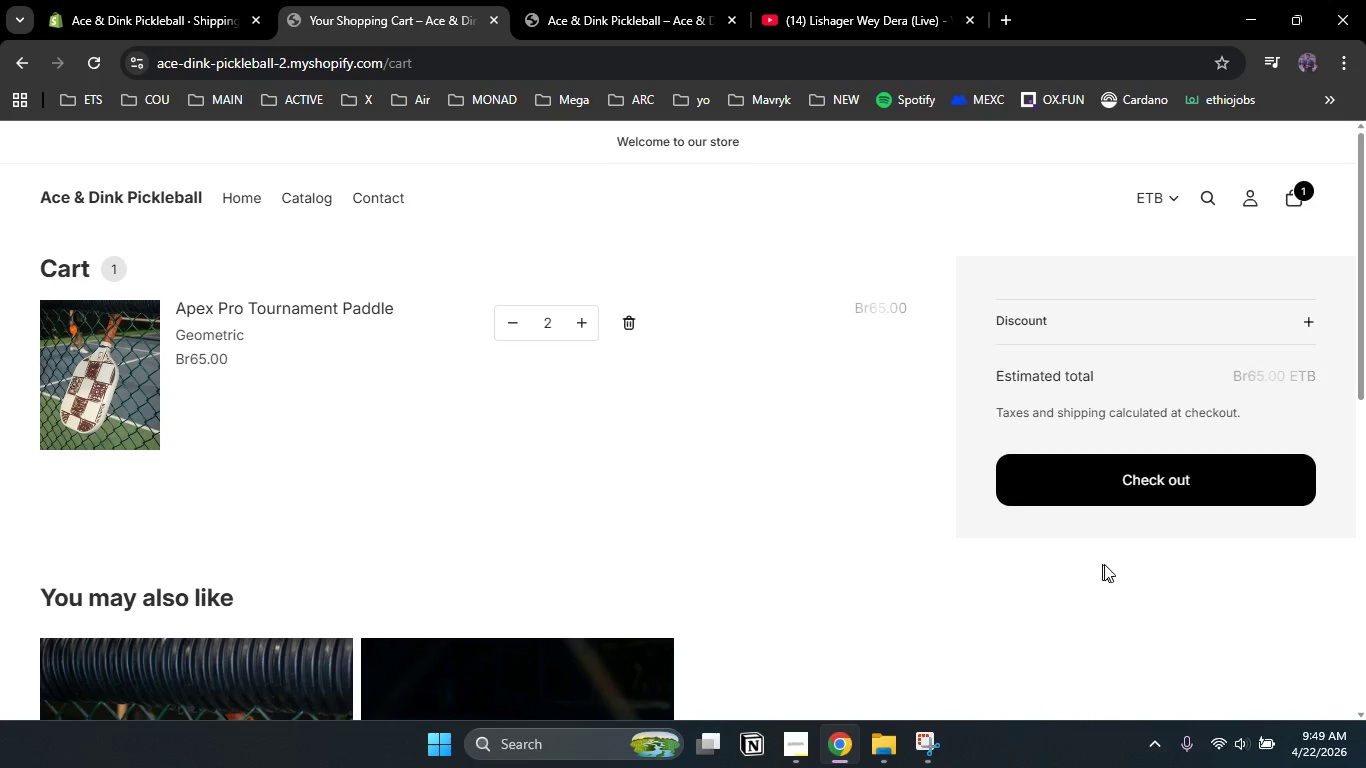 
left_click([1112, 487])
 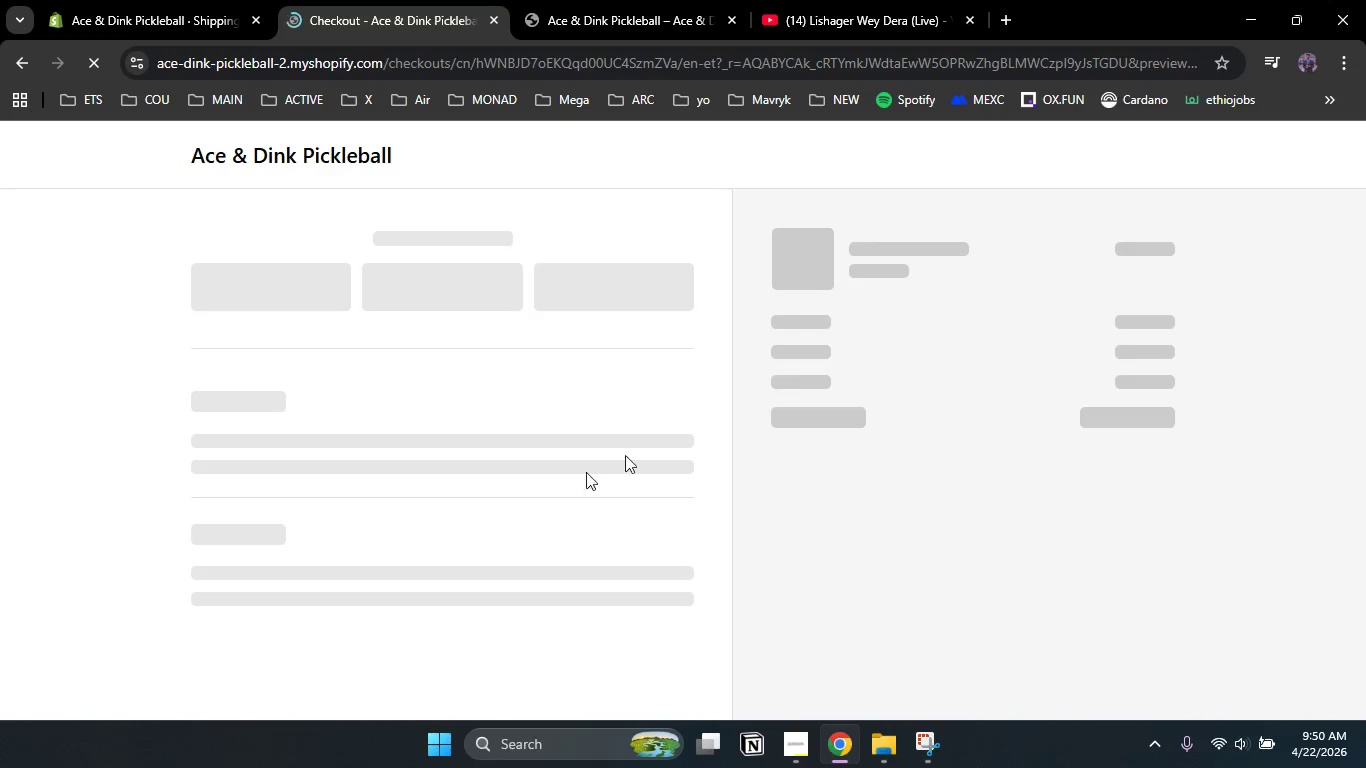 
mouse_move([1336, 256])
 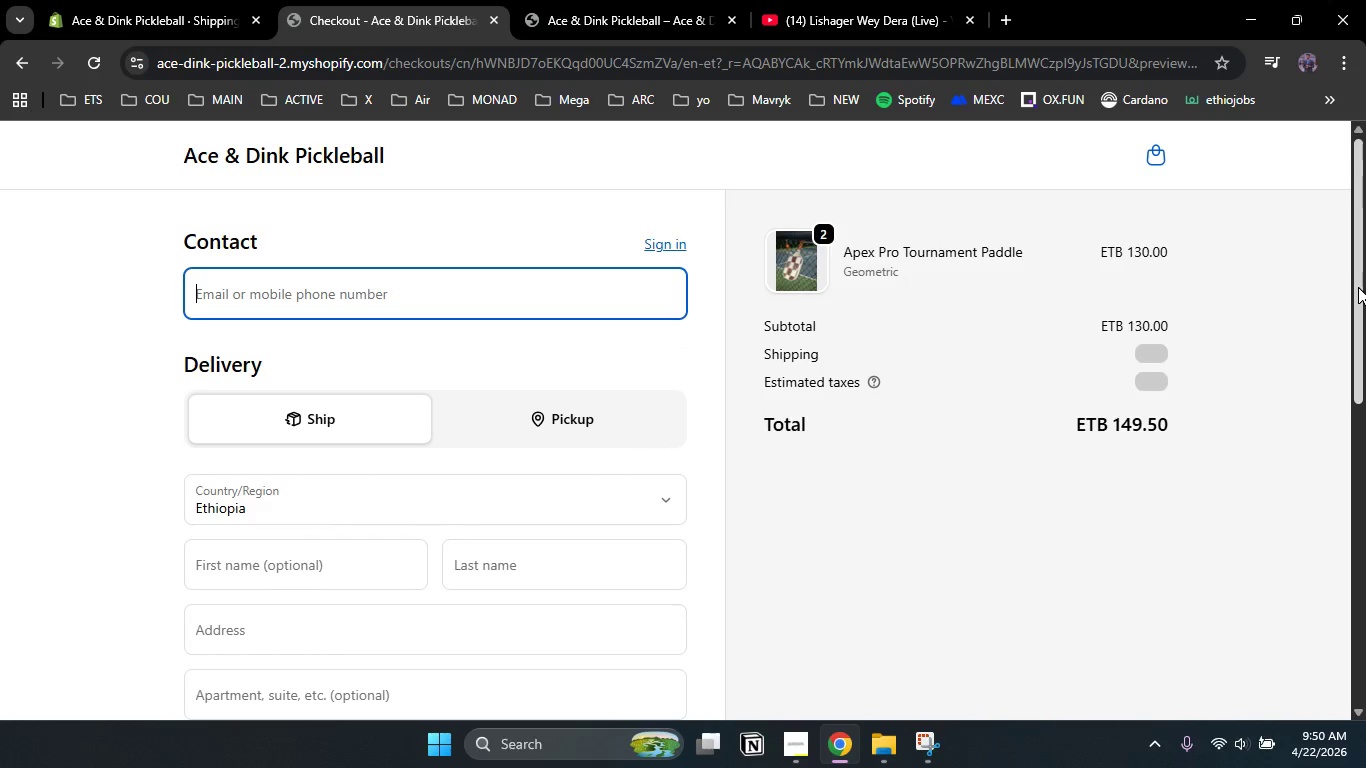 
left_click_drag(start_coordinate=[1358, 287], to_coordinate=[1363, 452])
 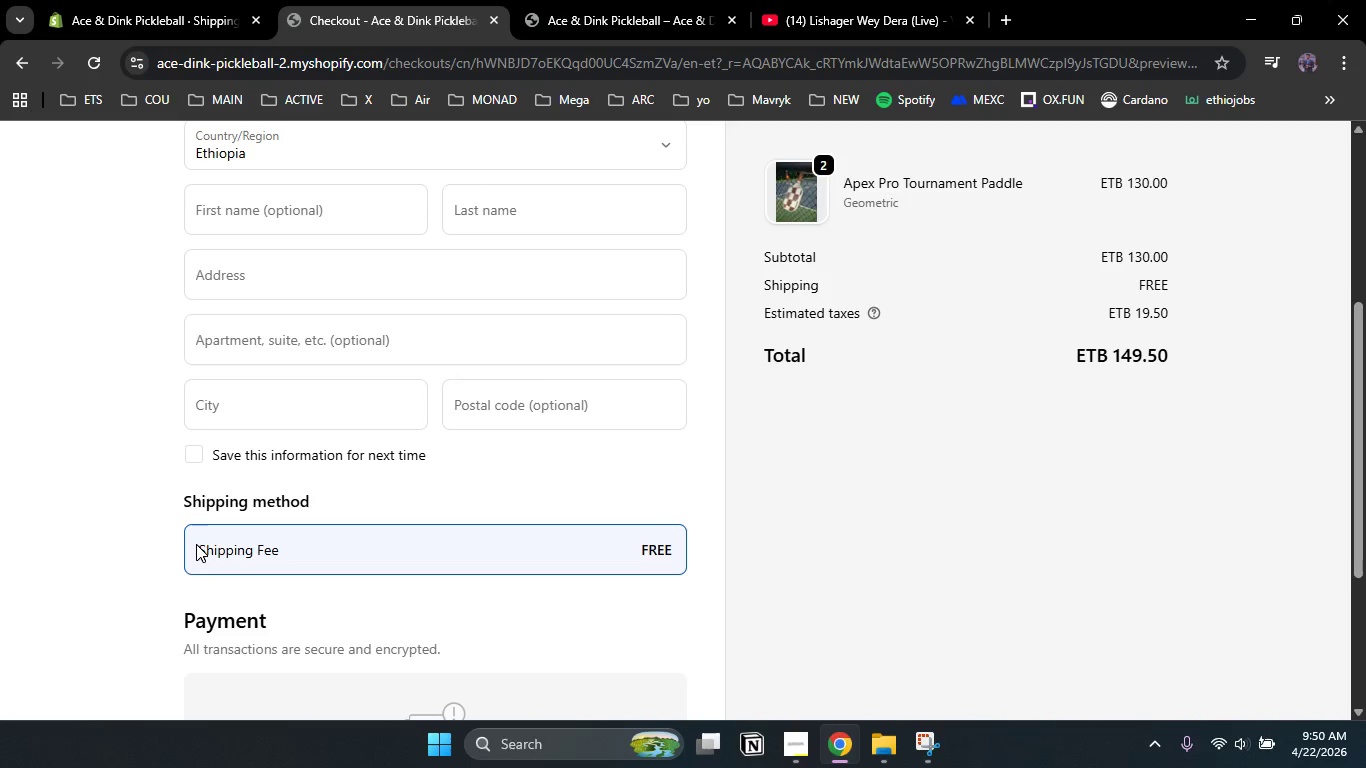 
left_click_drag(start_coordinate=[196, 544], to_coordinate=[682, 547])
 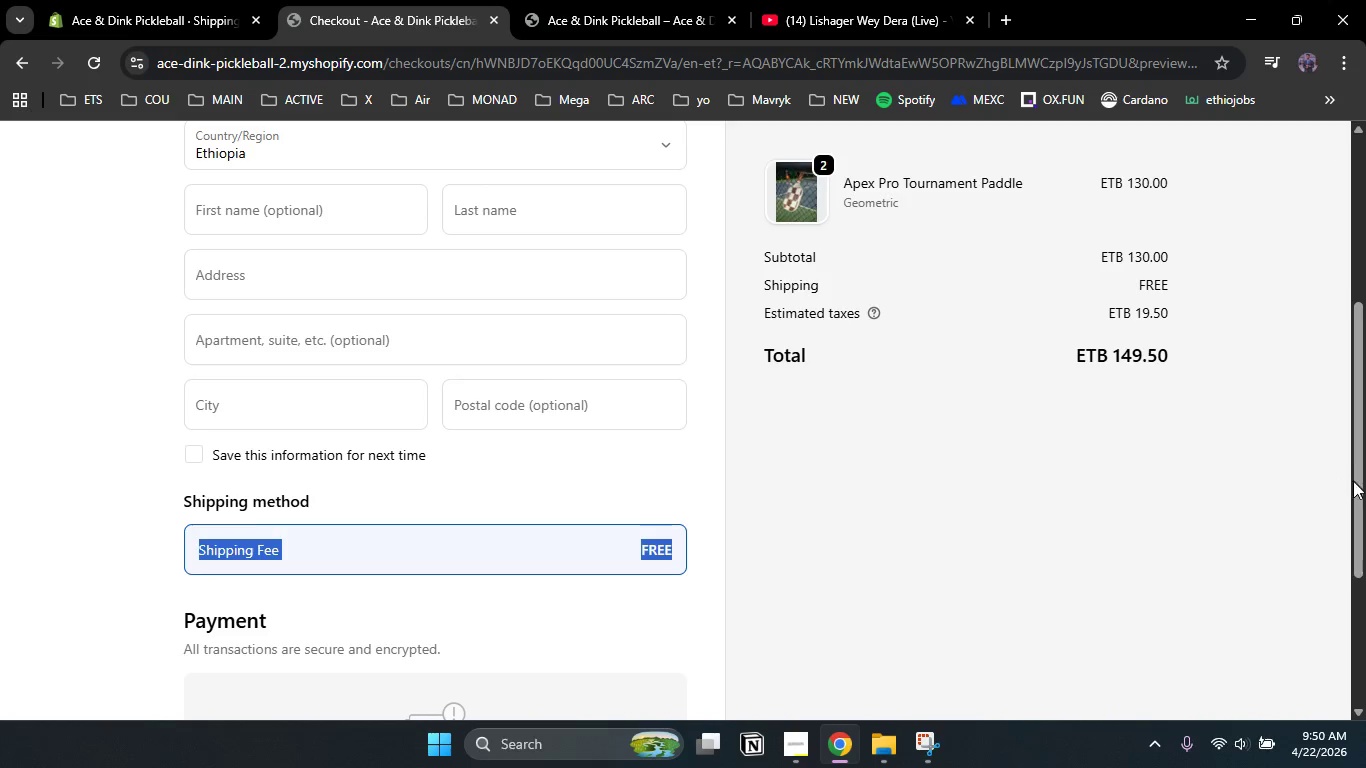 
left_click_drag(start_coordinate=[1357, 482], to_coordinate=[1353, 311])
 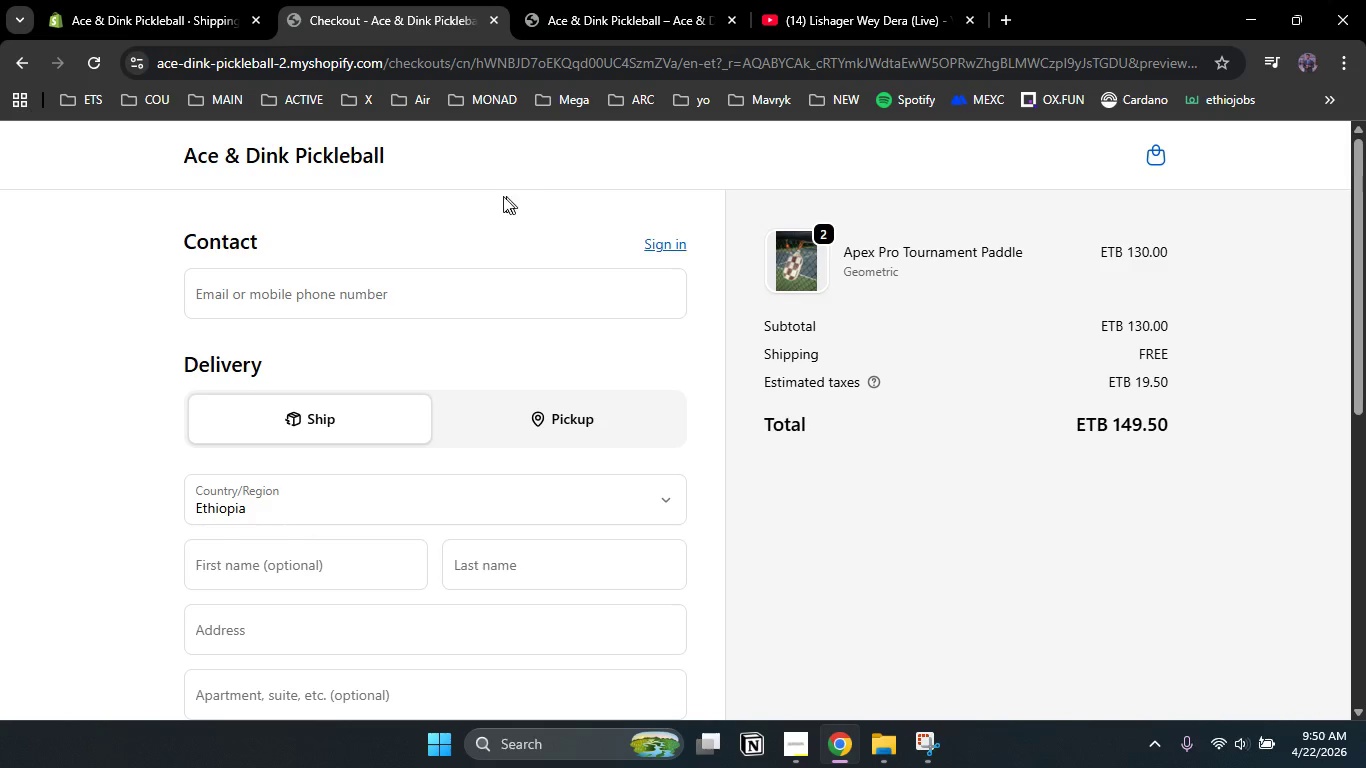 
wait(8.52)
 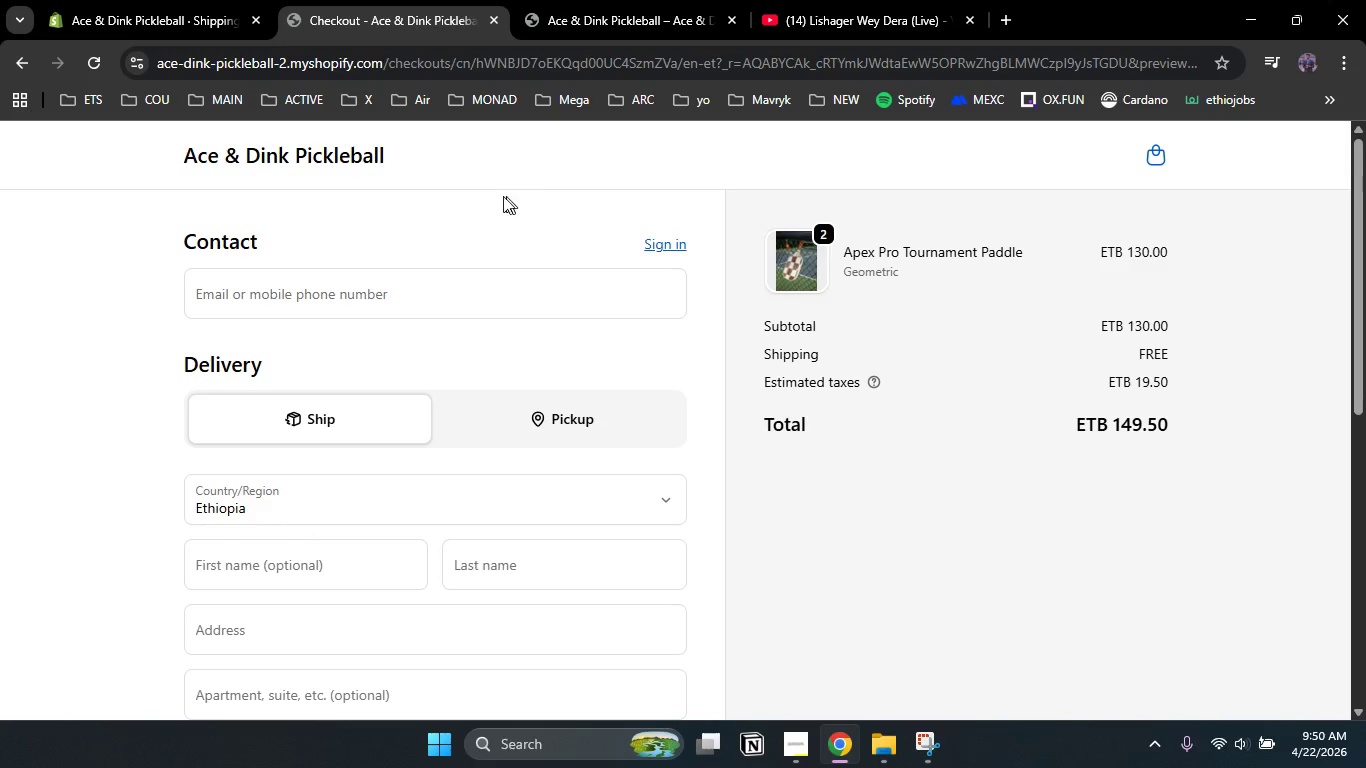 
left_click([1144, 154])
 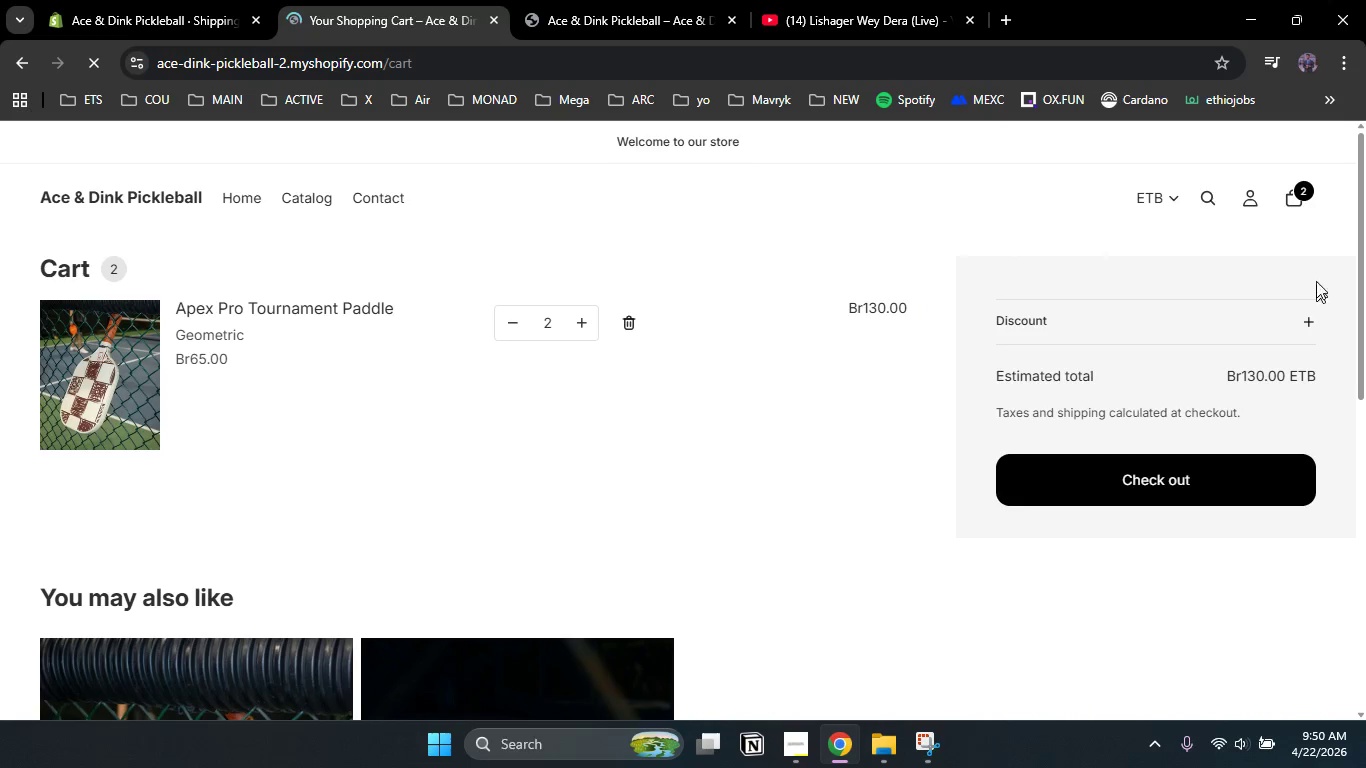 
left_click([1306, 200])
 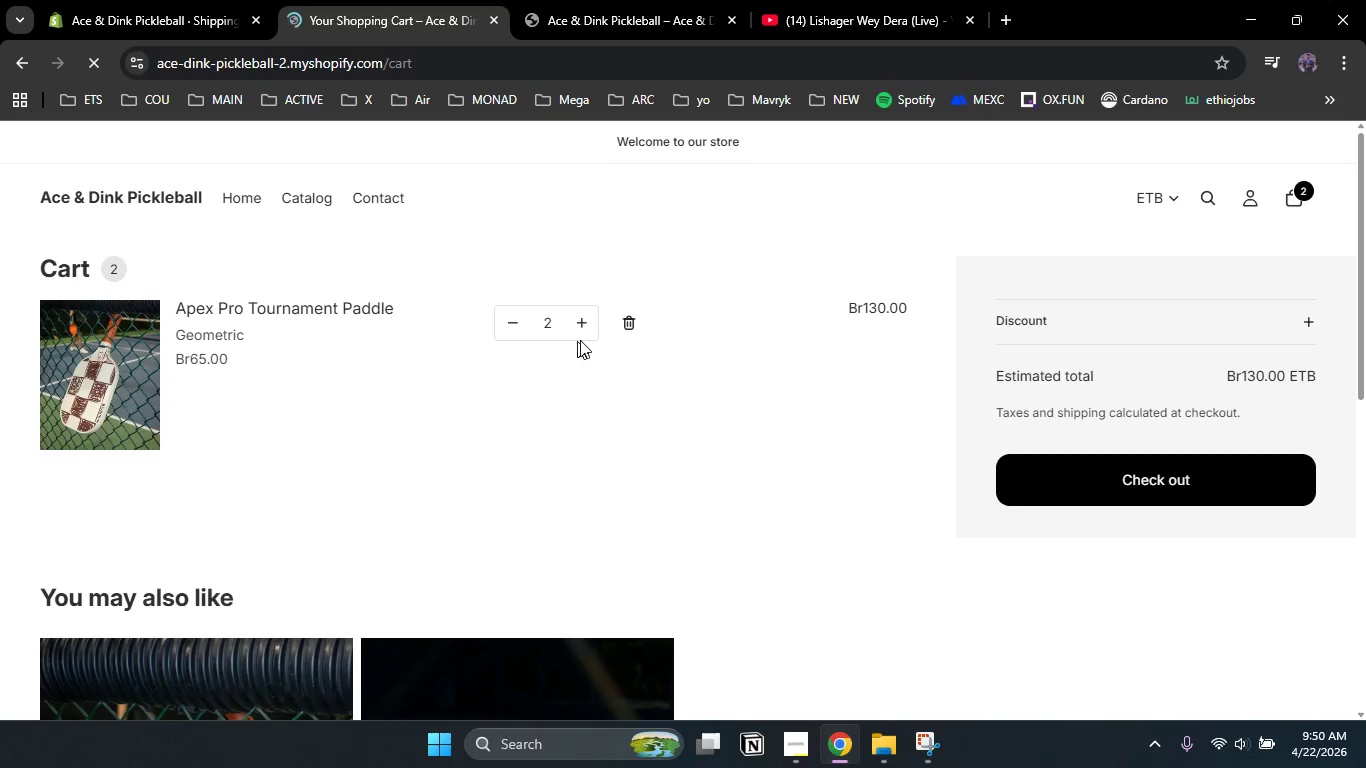 
left_click([626, 327])
 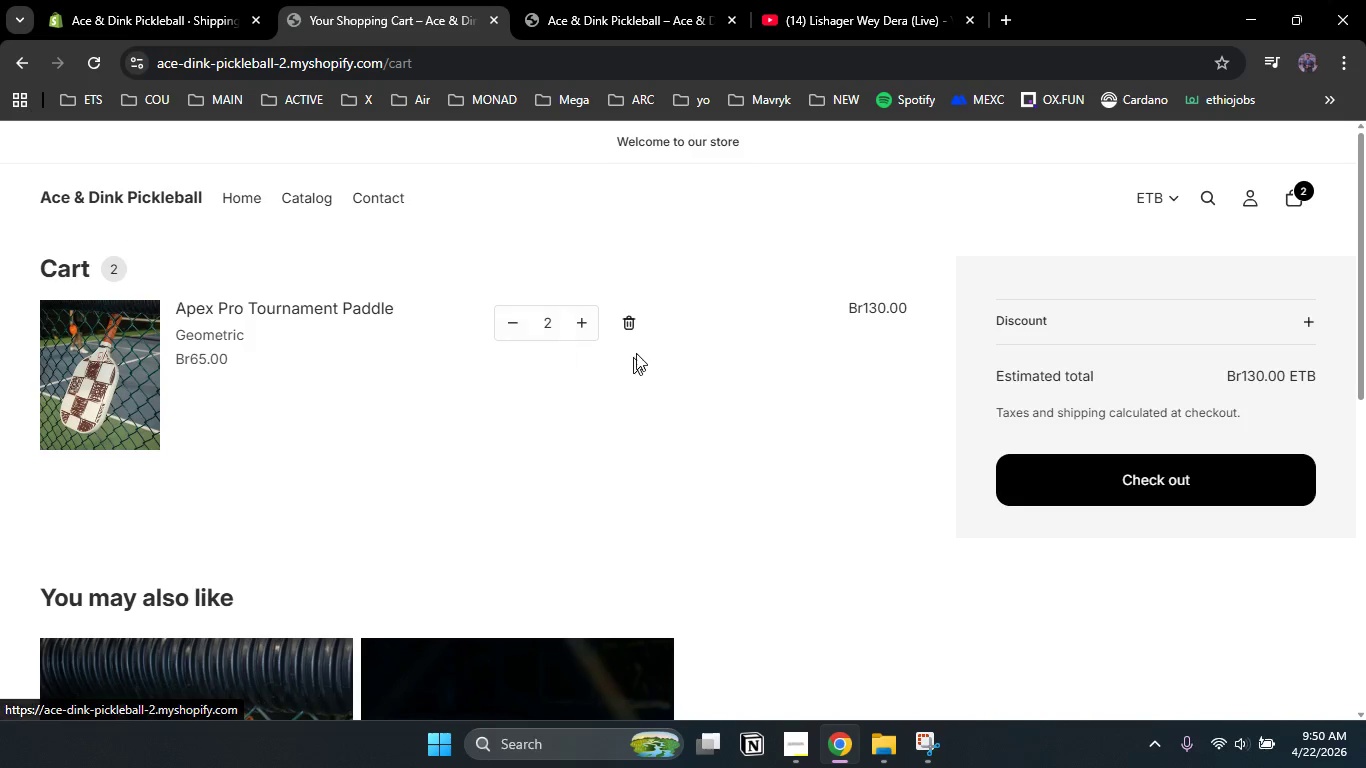 
left_click([631, 324])
 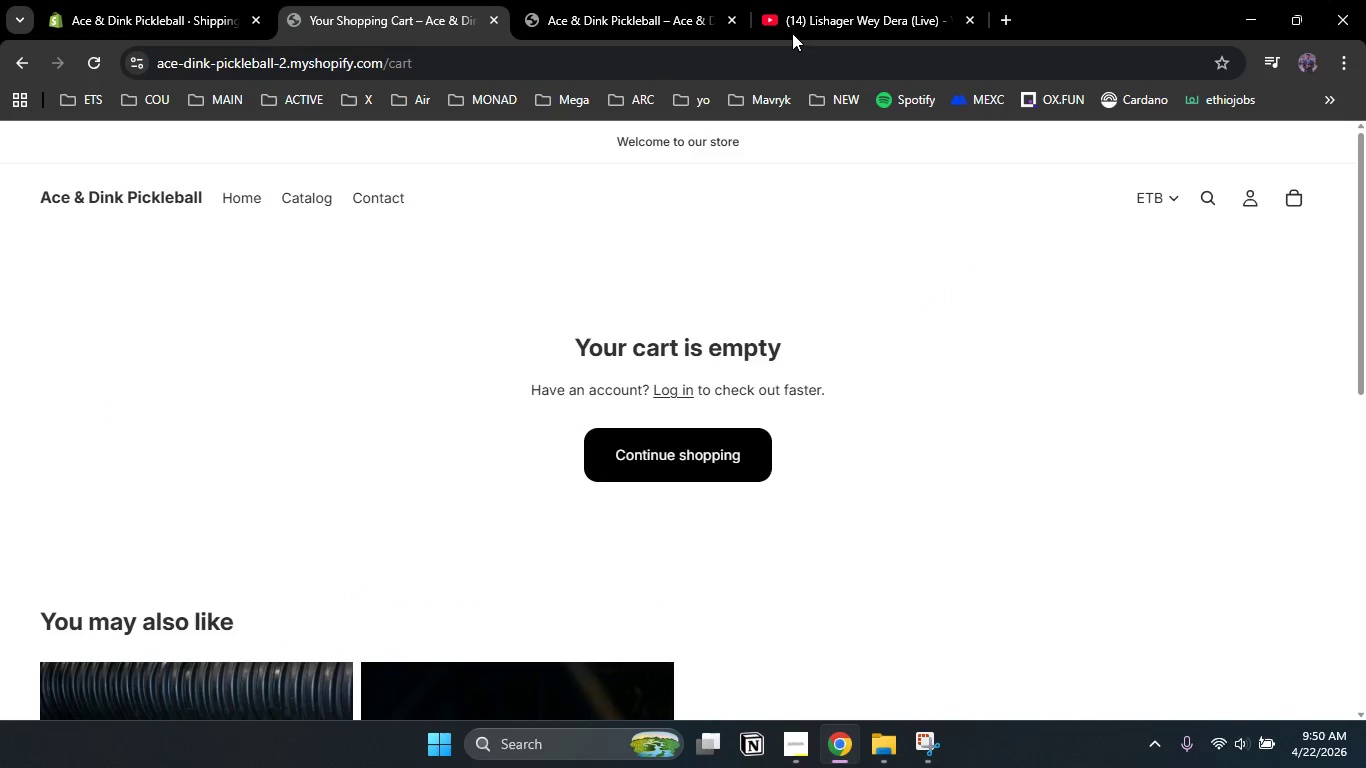 
wait(5.19)
 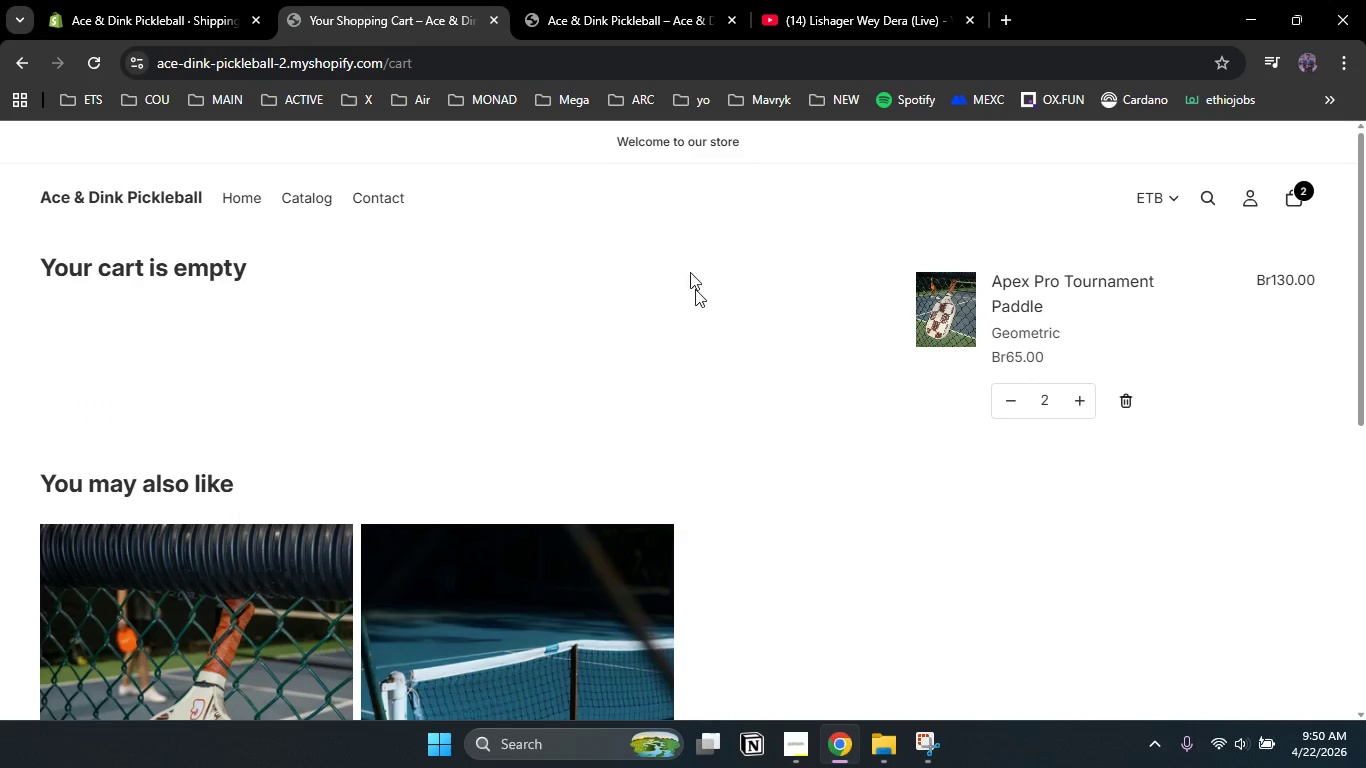 
left_click([576, 33])
 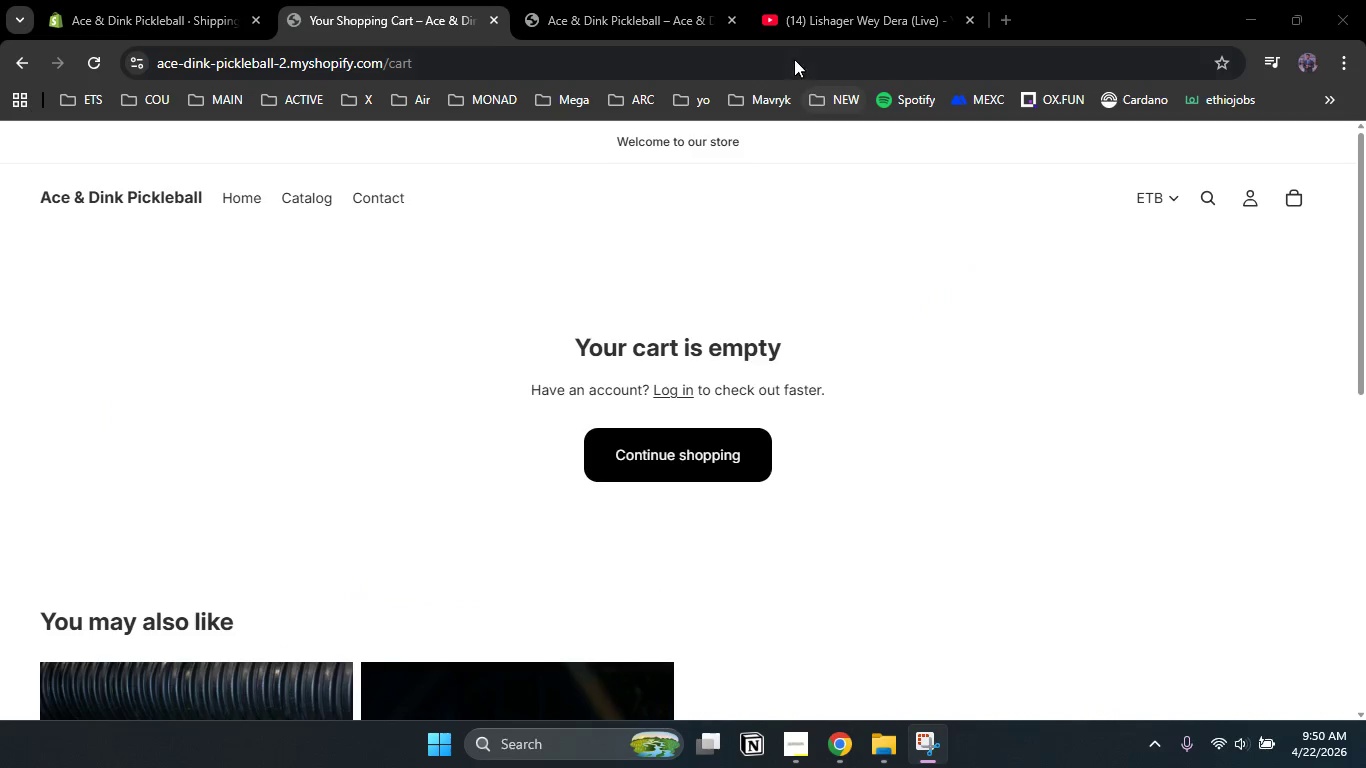 
left_click([789, 40])
 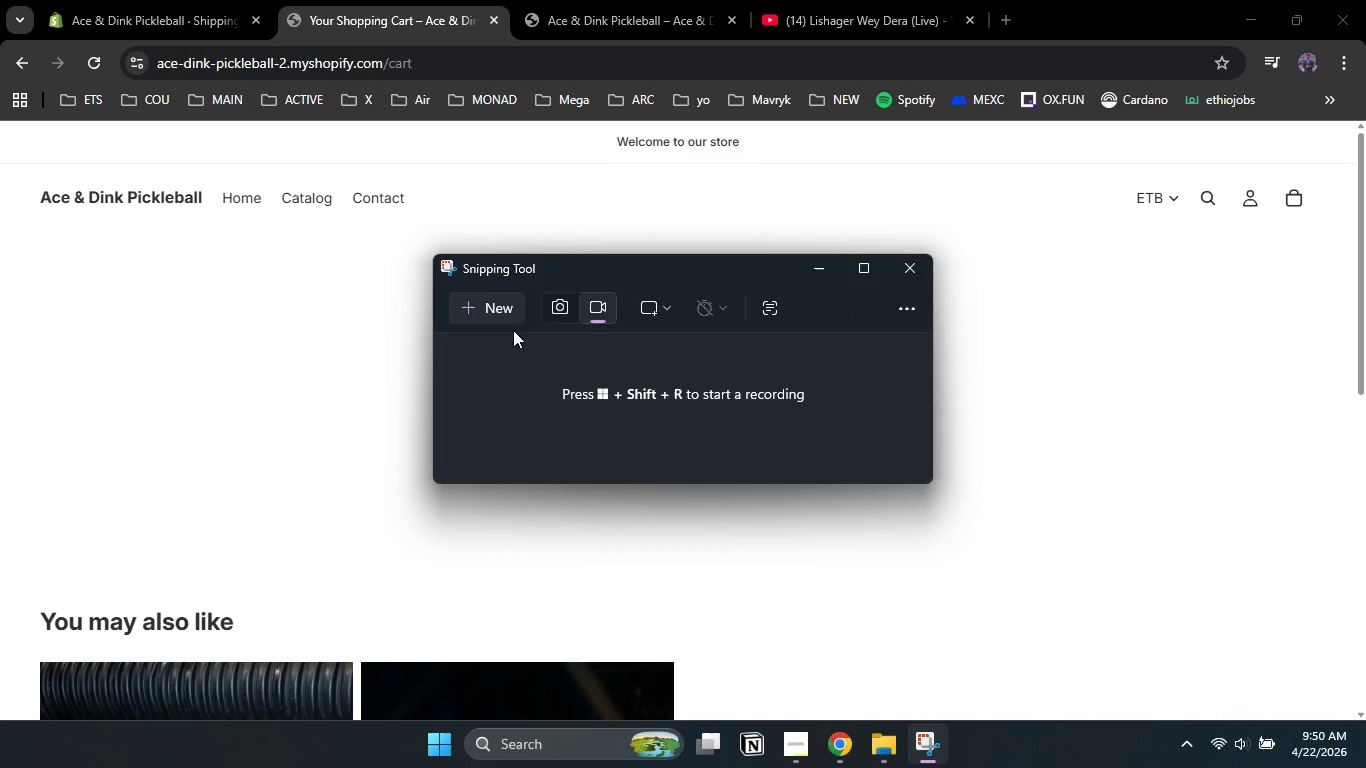 
left_click([492, 308])
 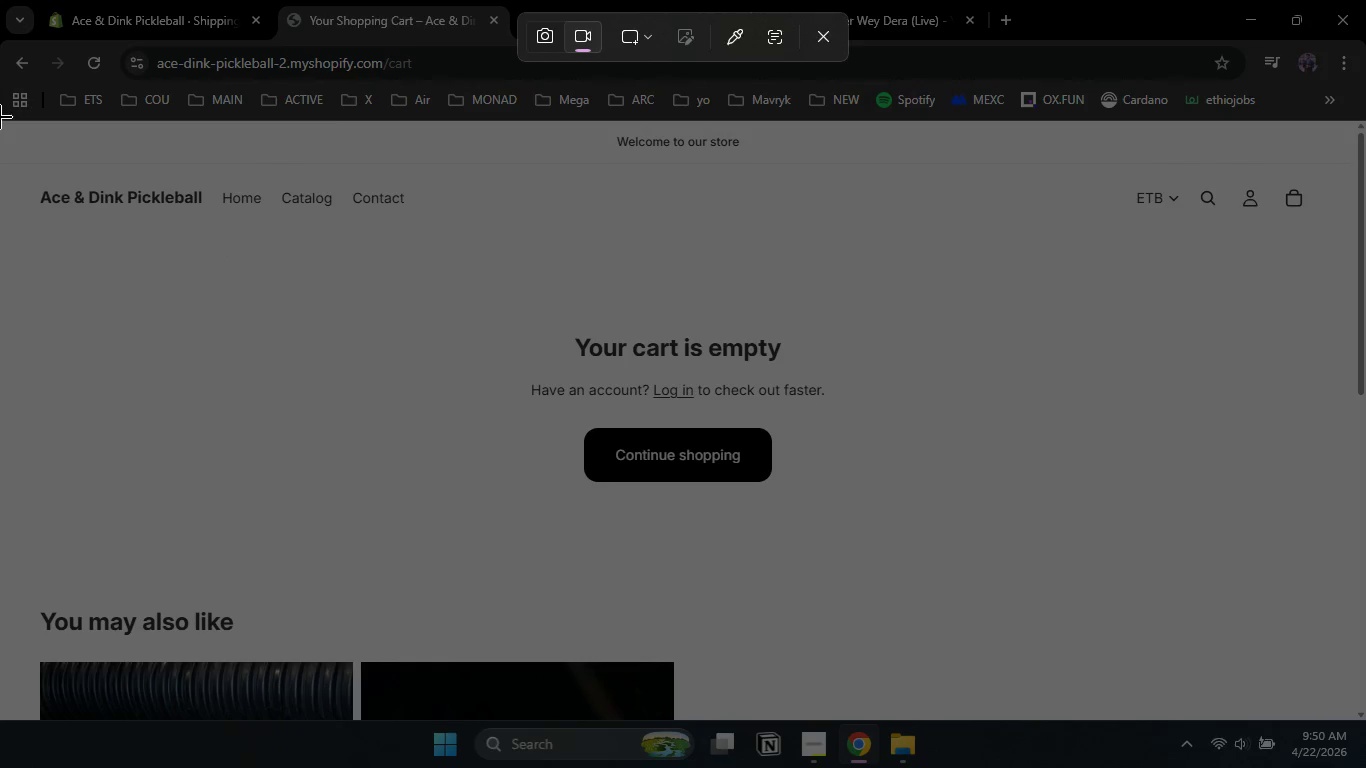 
left_click_drag(start_coordinate=[0, 121], to_coordinate=[1365, 719])
 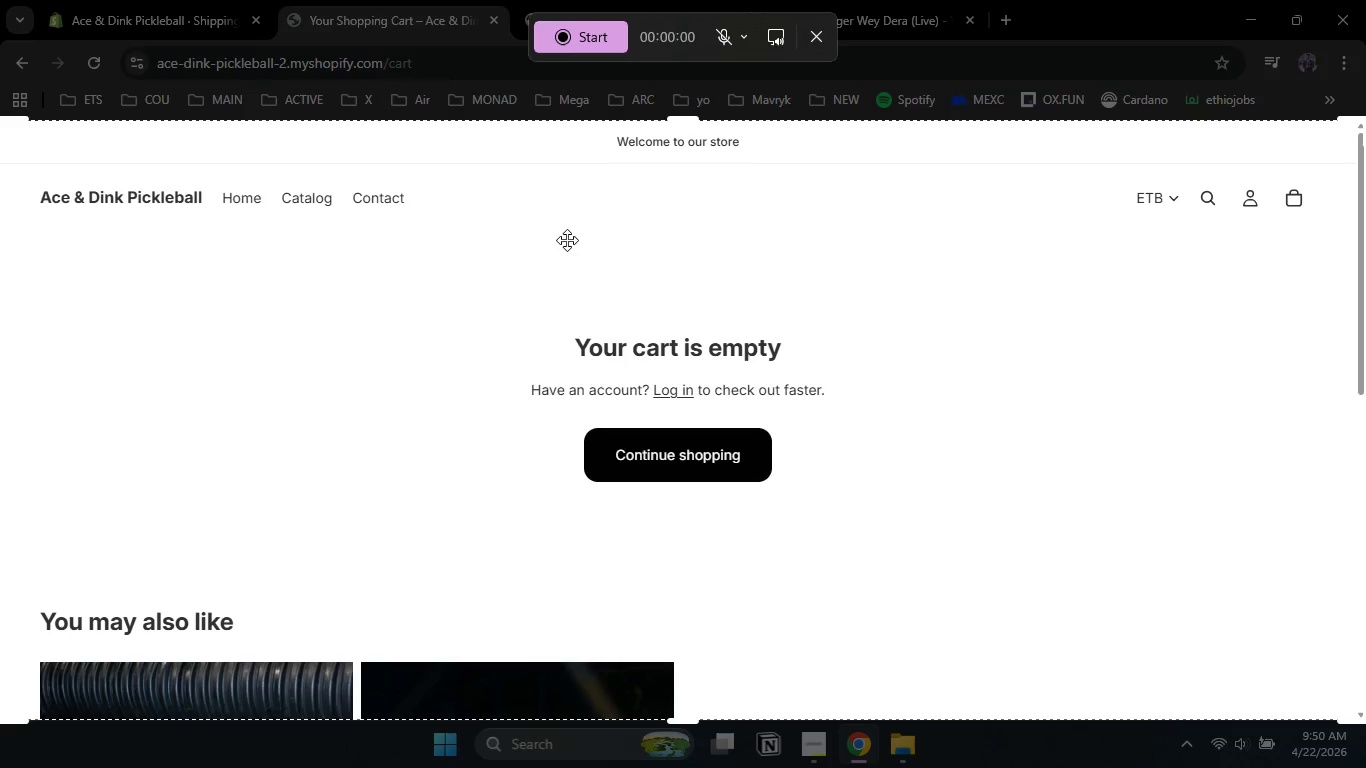 
left_click([584, 40])
 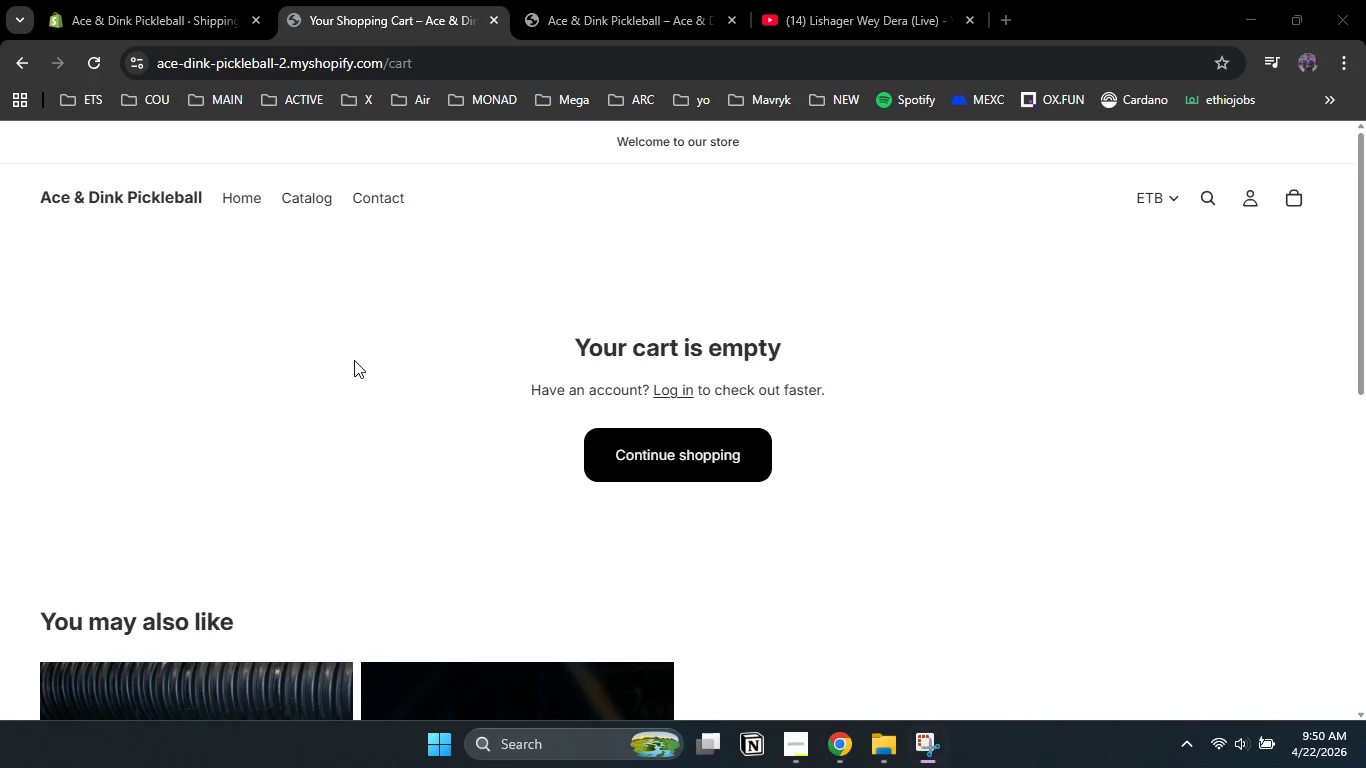 
scroll: coordinate [344, 395], scroll_direction: up, amount: 2.0
 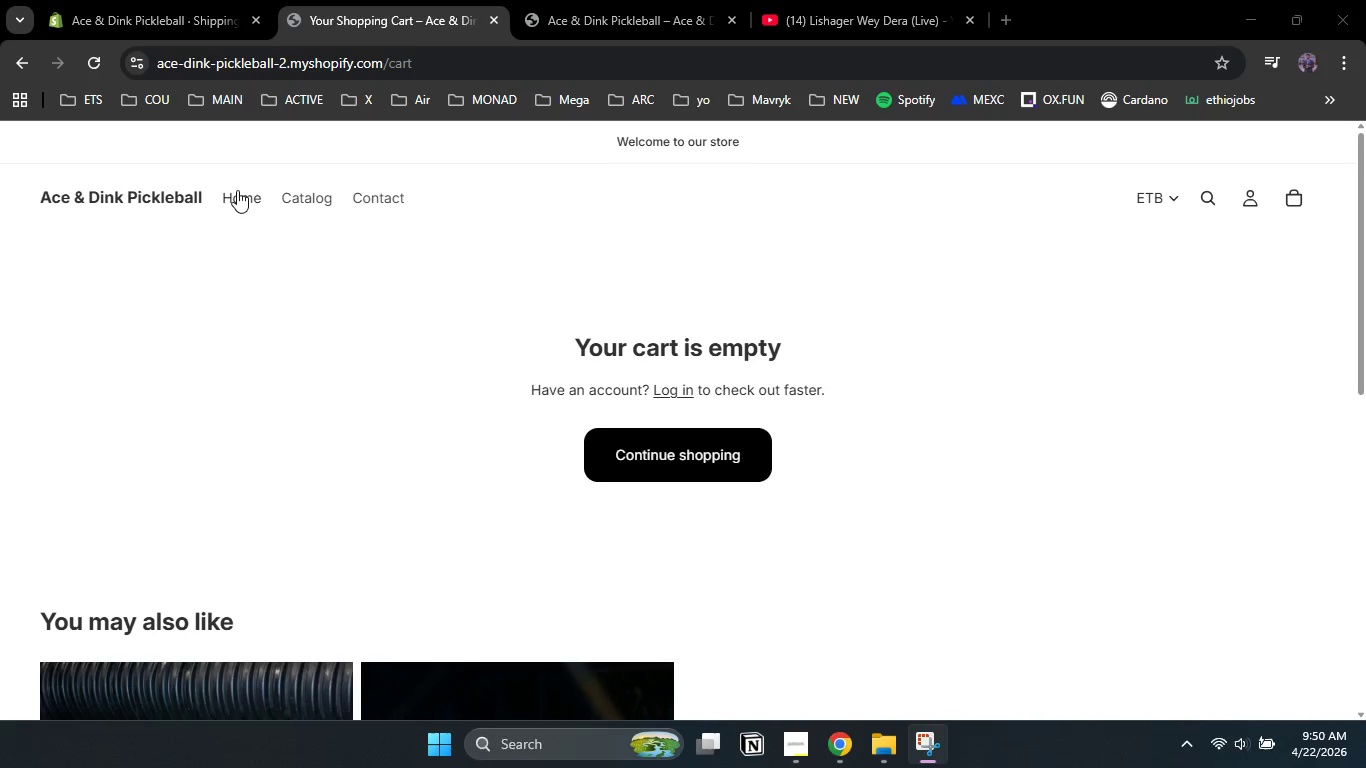 
left_click([237, 190])
 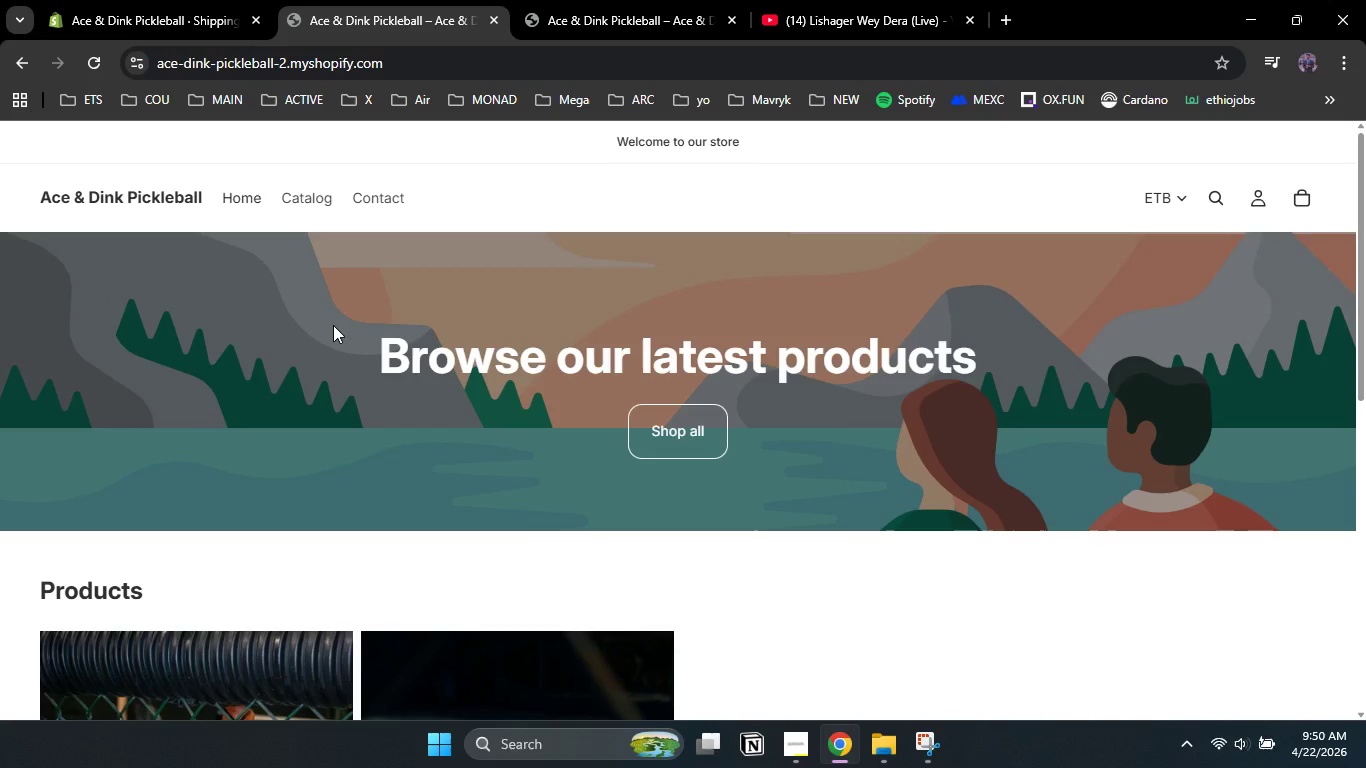 
left_click([240, 422])
 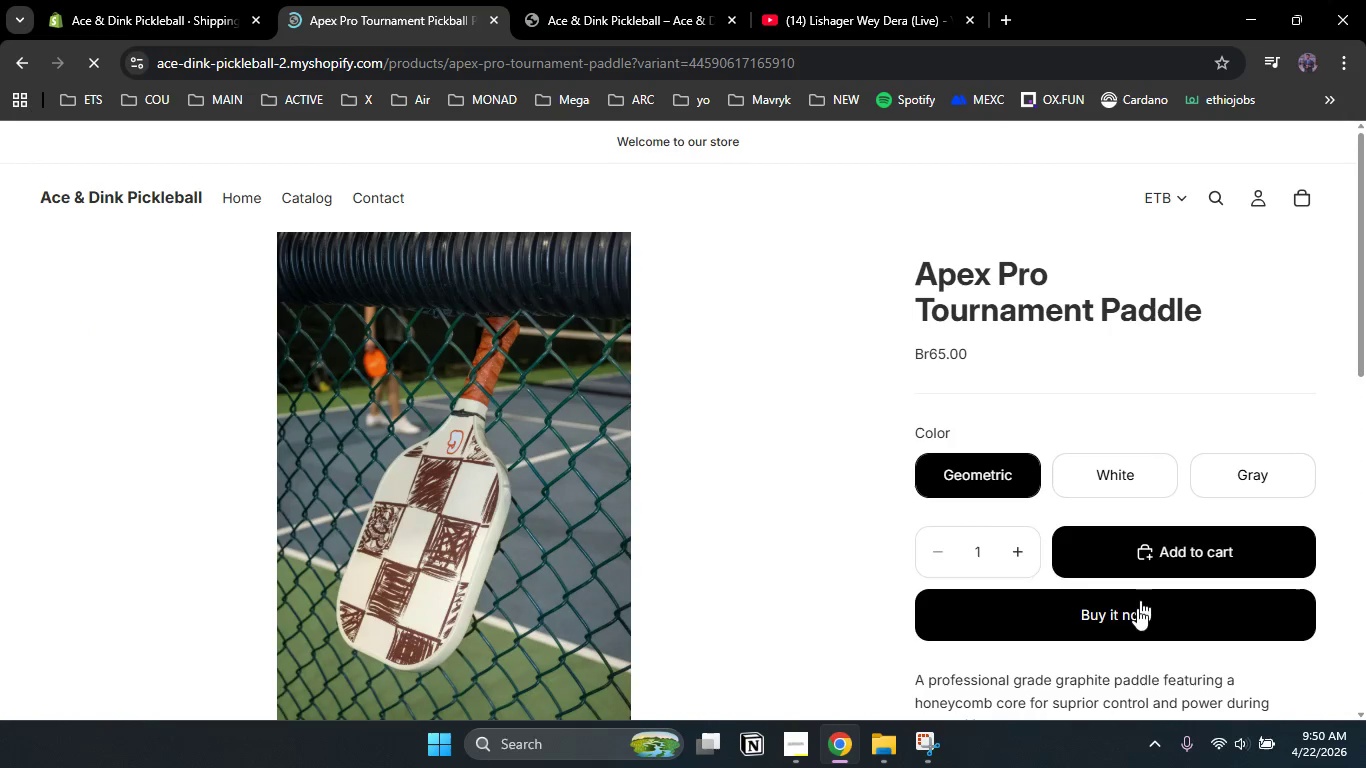 
scroll: coordinate [265, 371], scroll_direction: down, amount: 5.0
 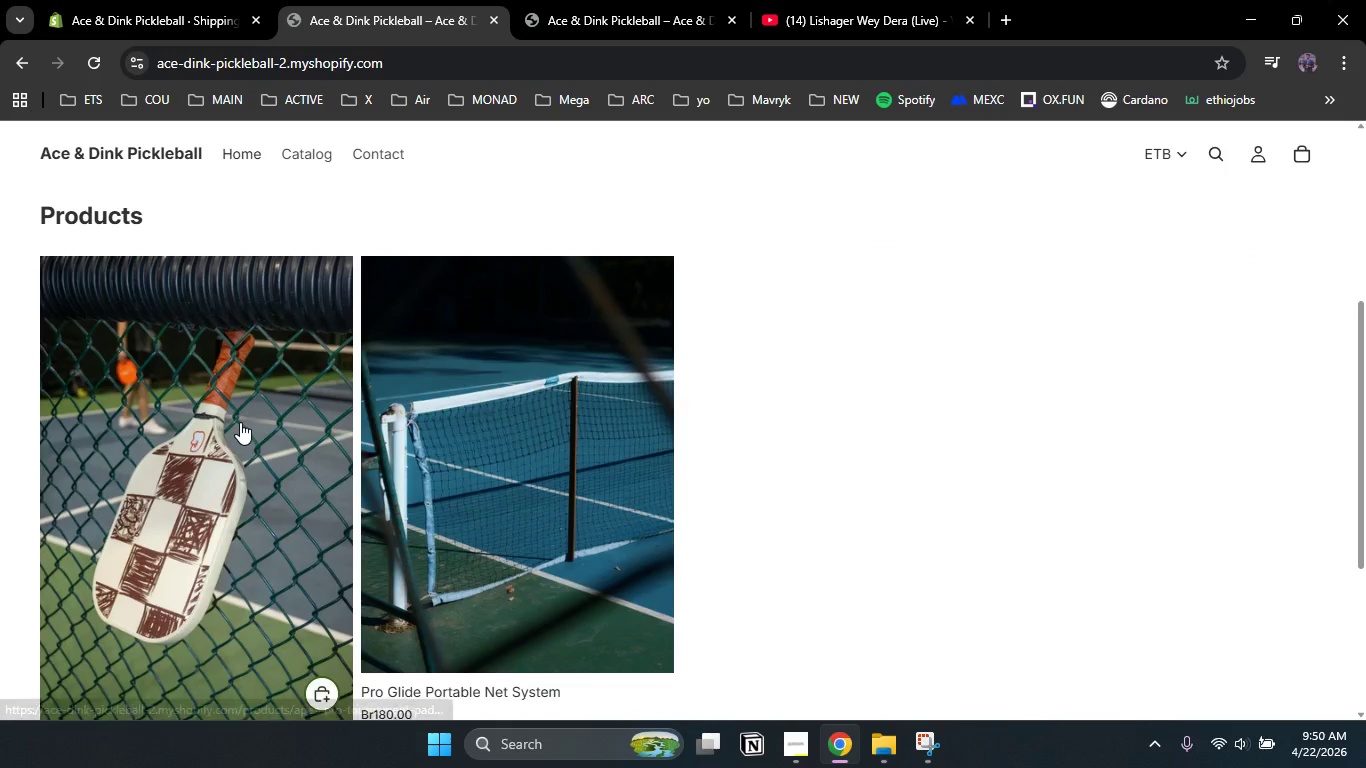 
left_click([1130, 623])
 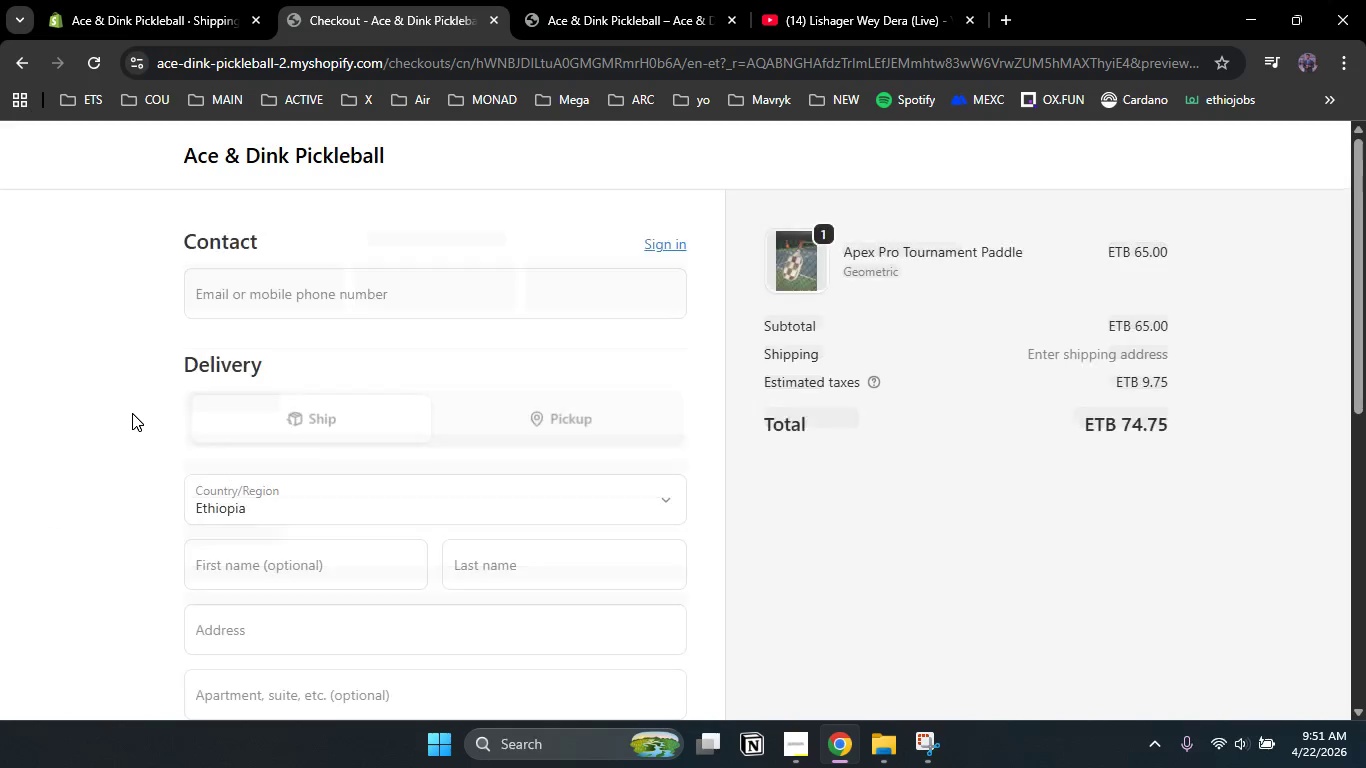 
wait(5.58)
 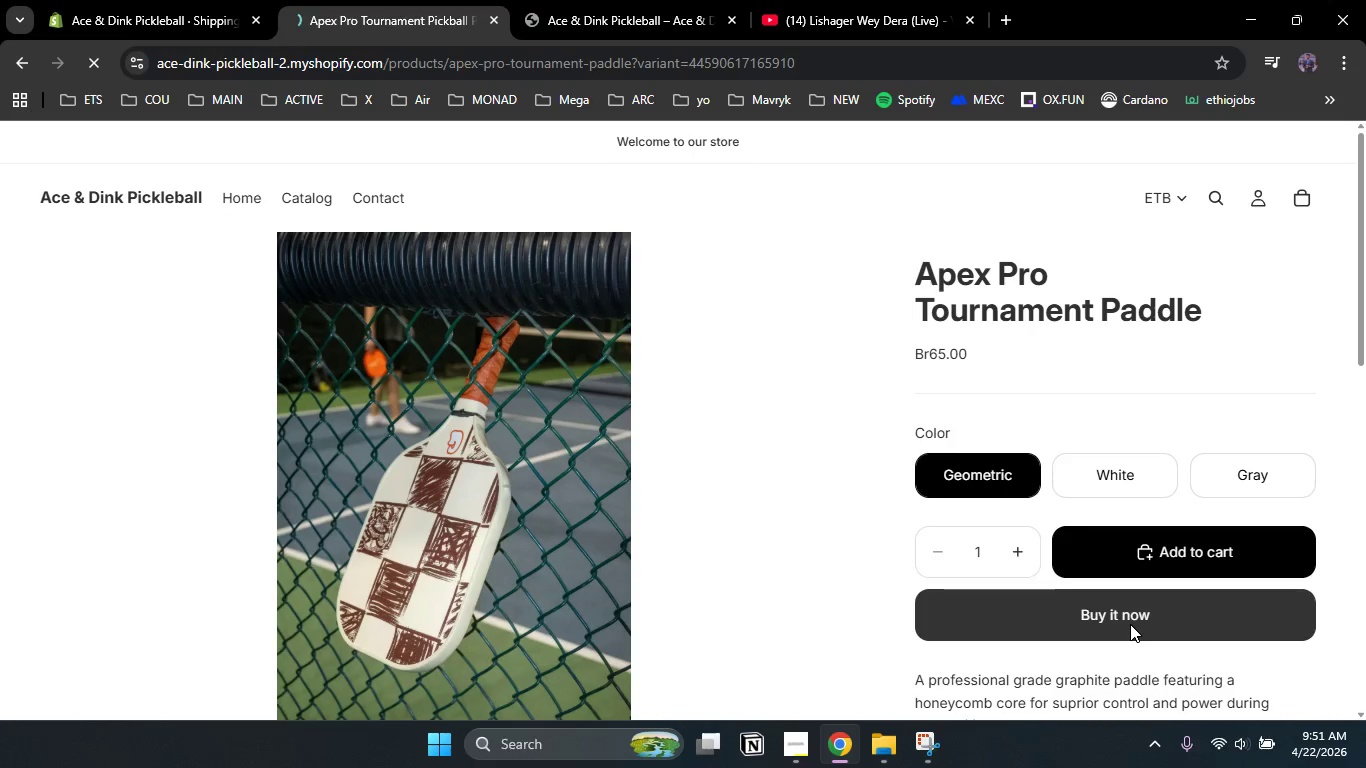 
left_click([545, 425])
 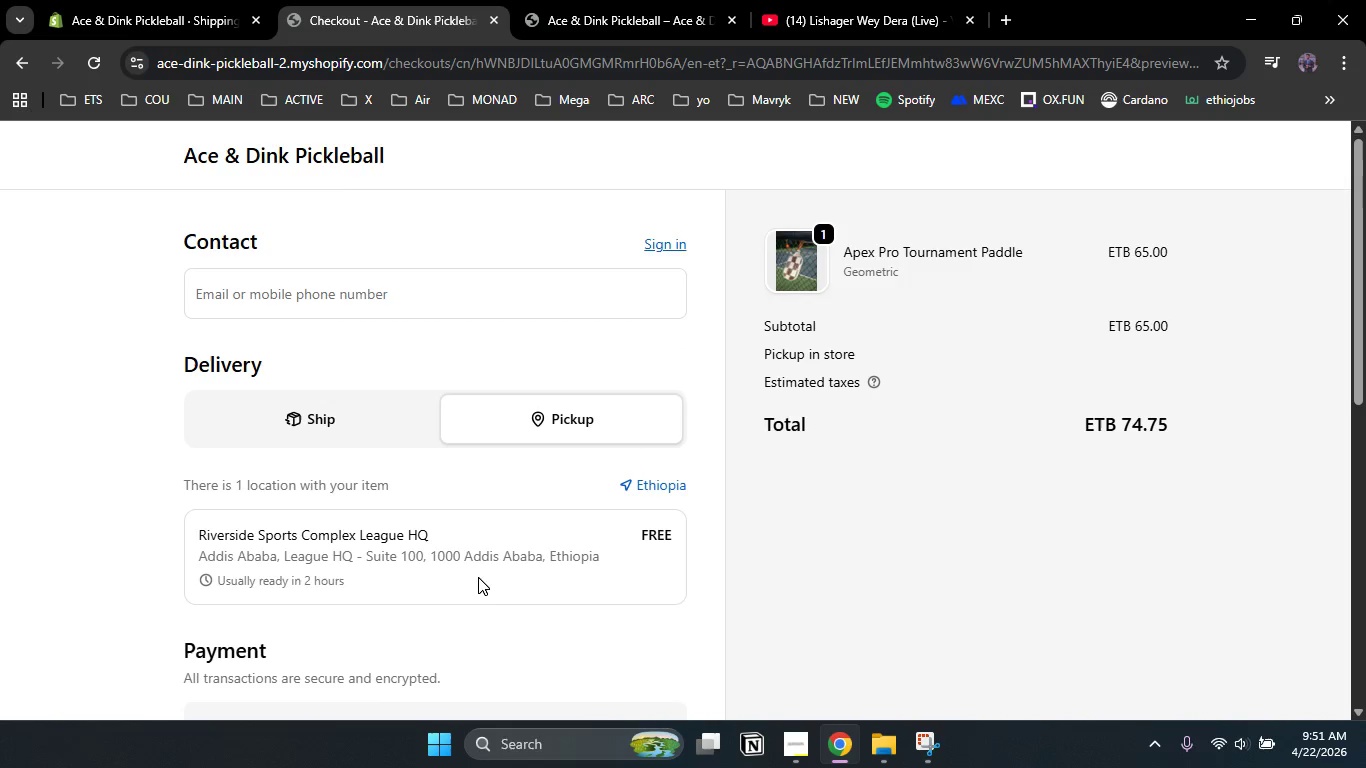 
left_click_drag(start_coordinate=[453, 595], to_coordinate=[175, 527])
 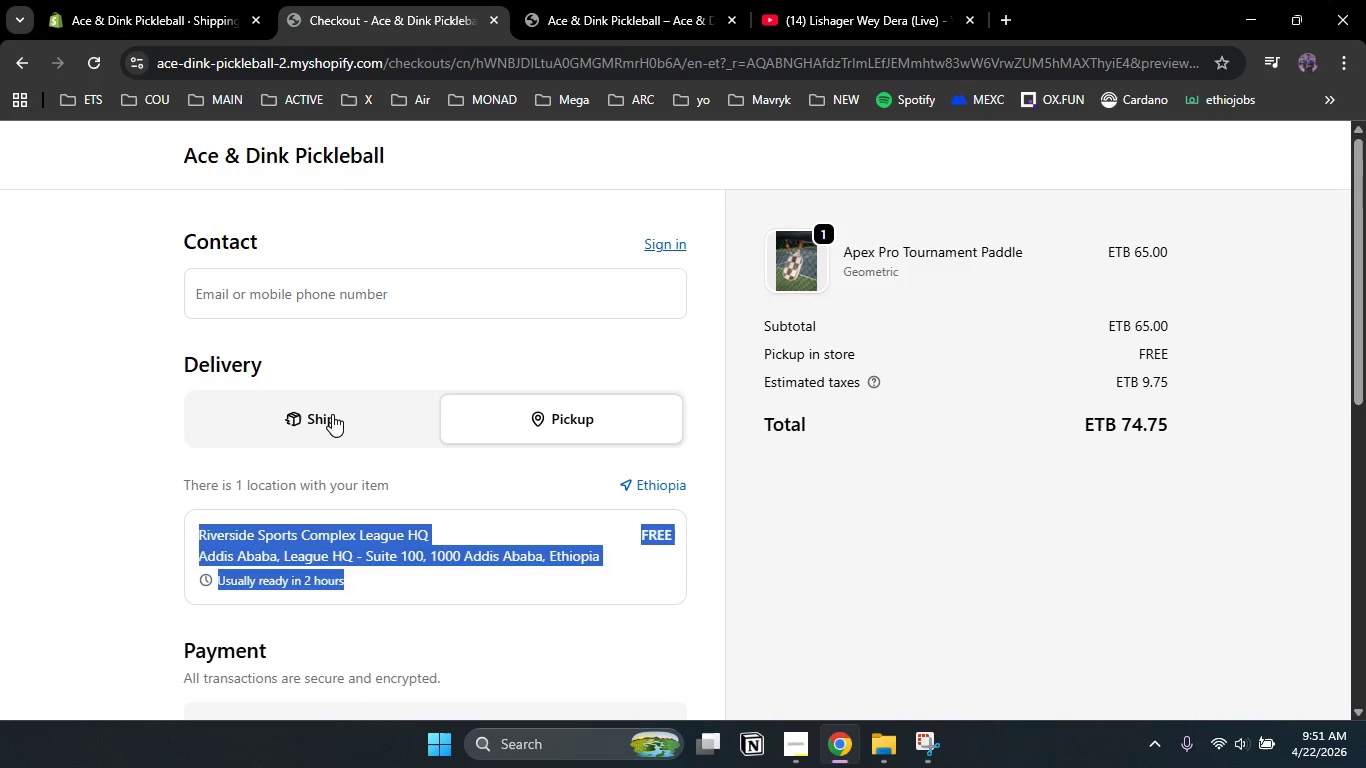 
left_click([332, 414])
 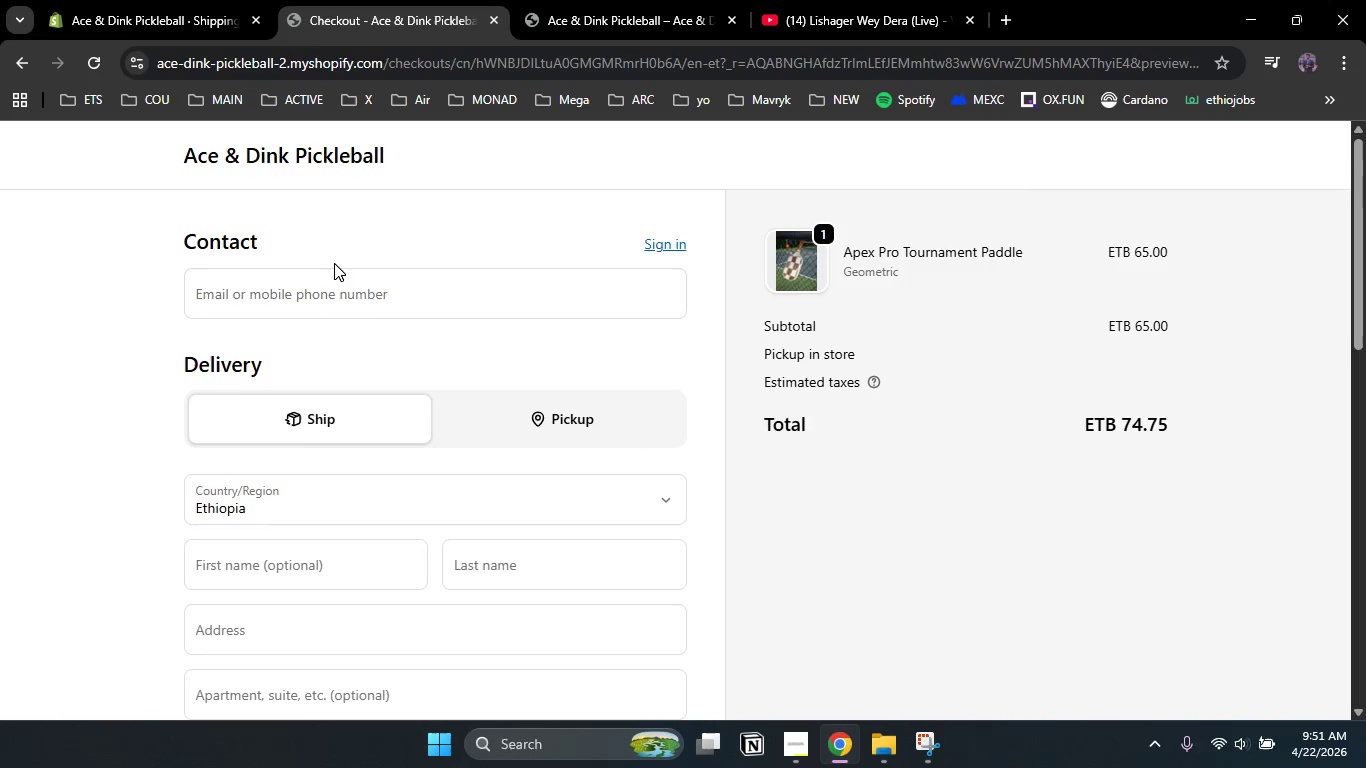 
scroll: coordinate [366, 499], scroll_direction: down, amount: 5.0
 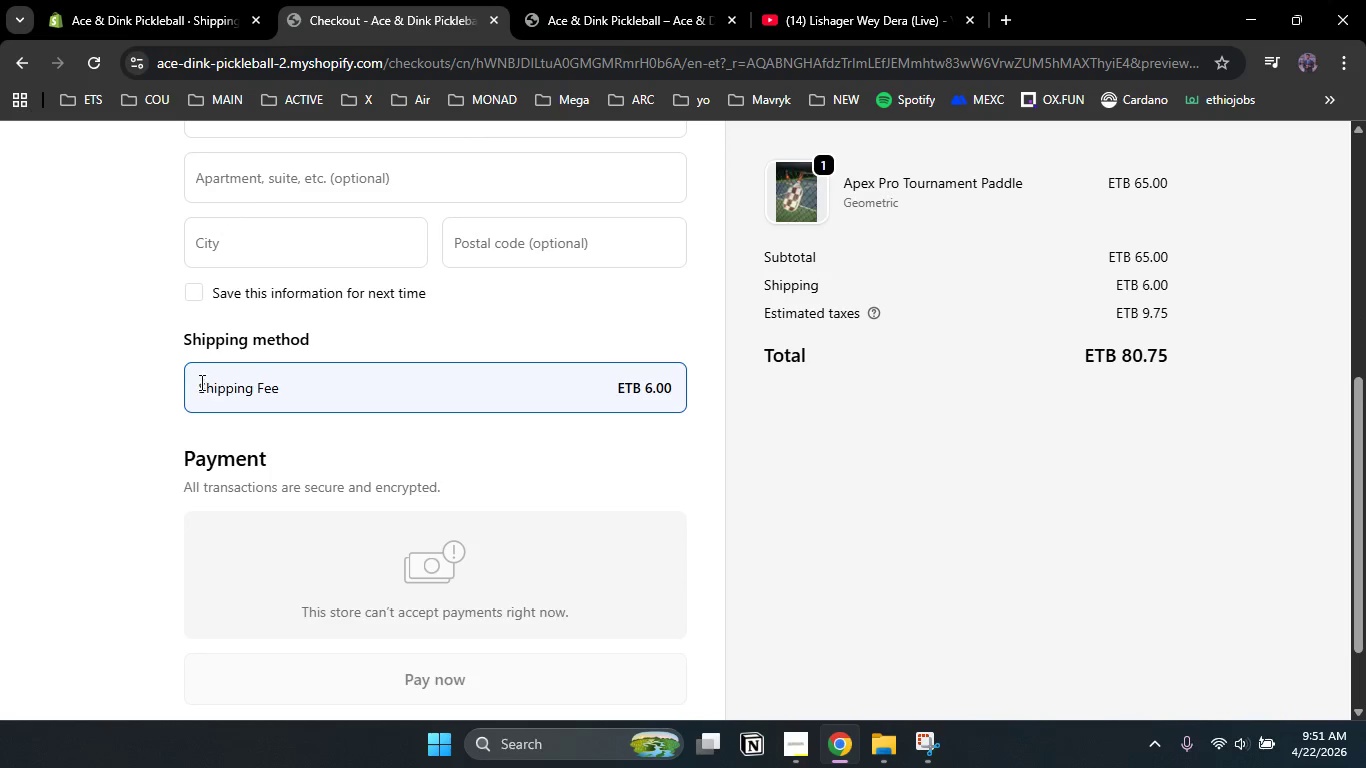 
left_click_drag(start_coordinate=[201, 383], to_coordinate=[681, 388])
 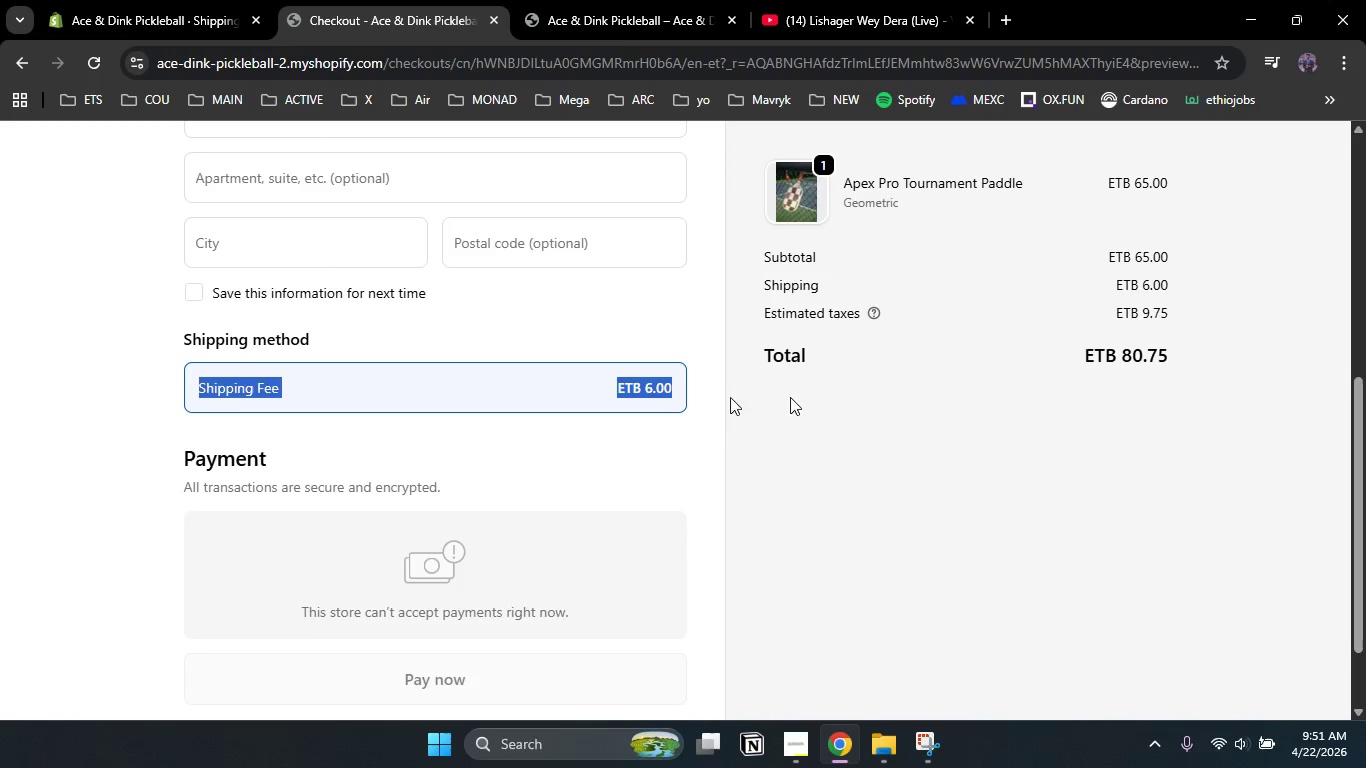 
scroll: coordinate [85, 77], scroll_direction: up, amount: 31.0
 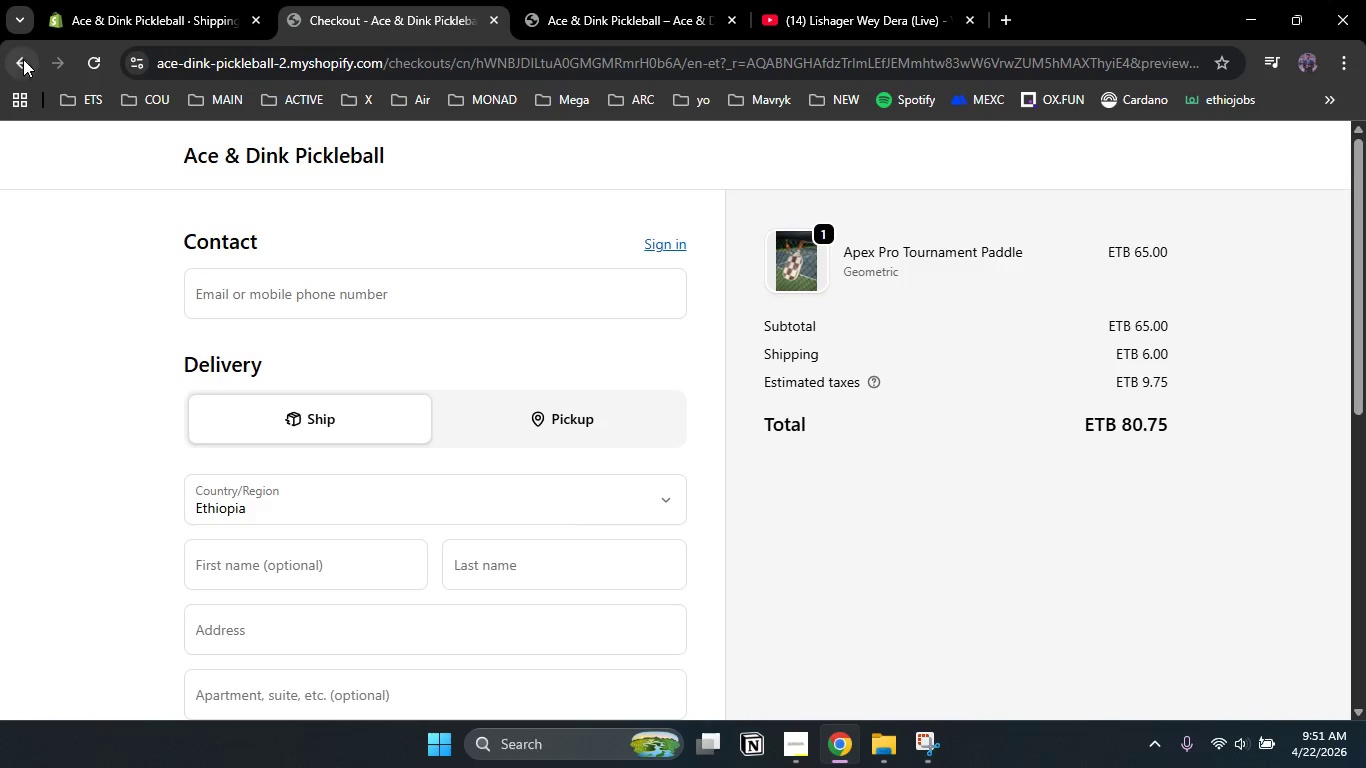 
left_click([23, 59])
 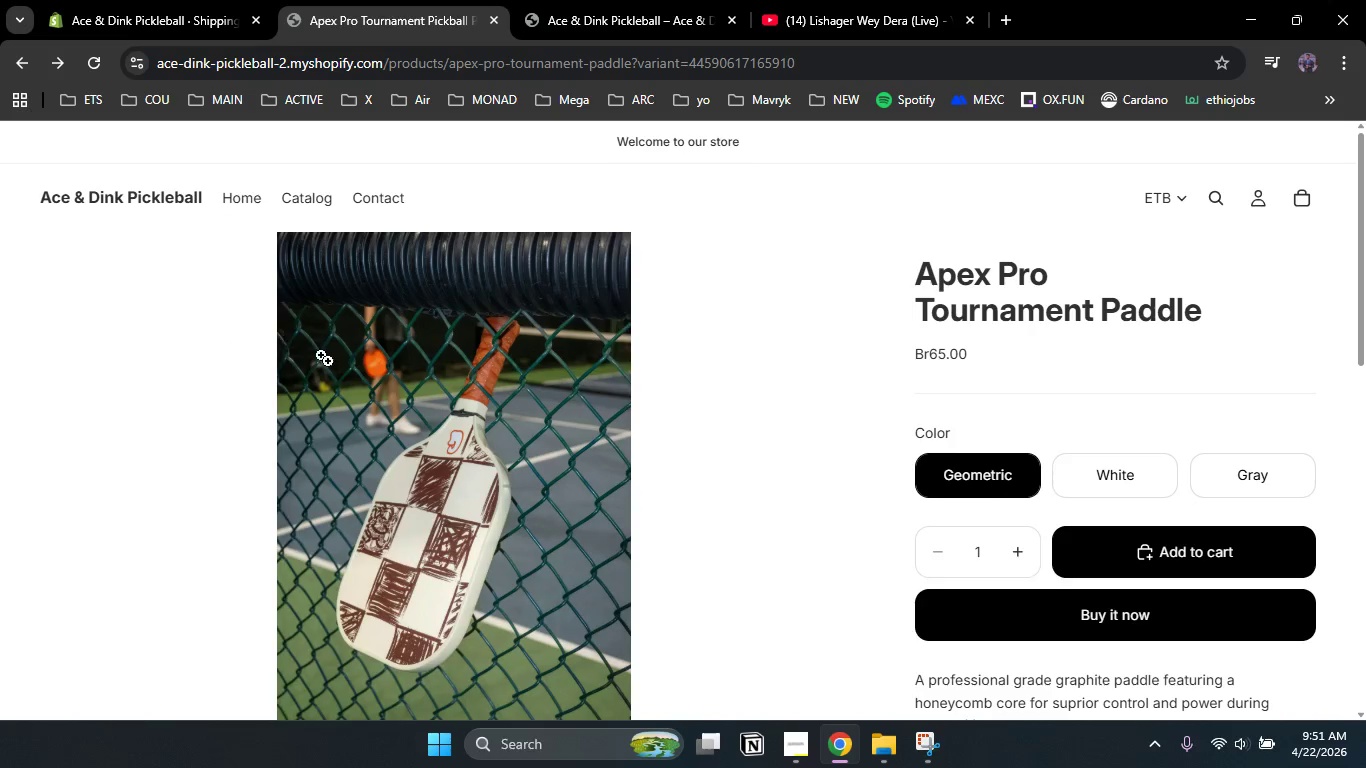 
left_click([239, 193])
 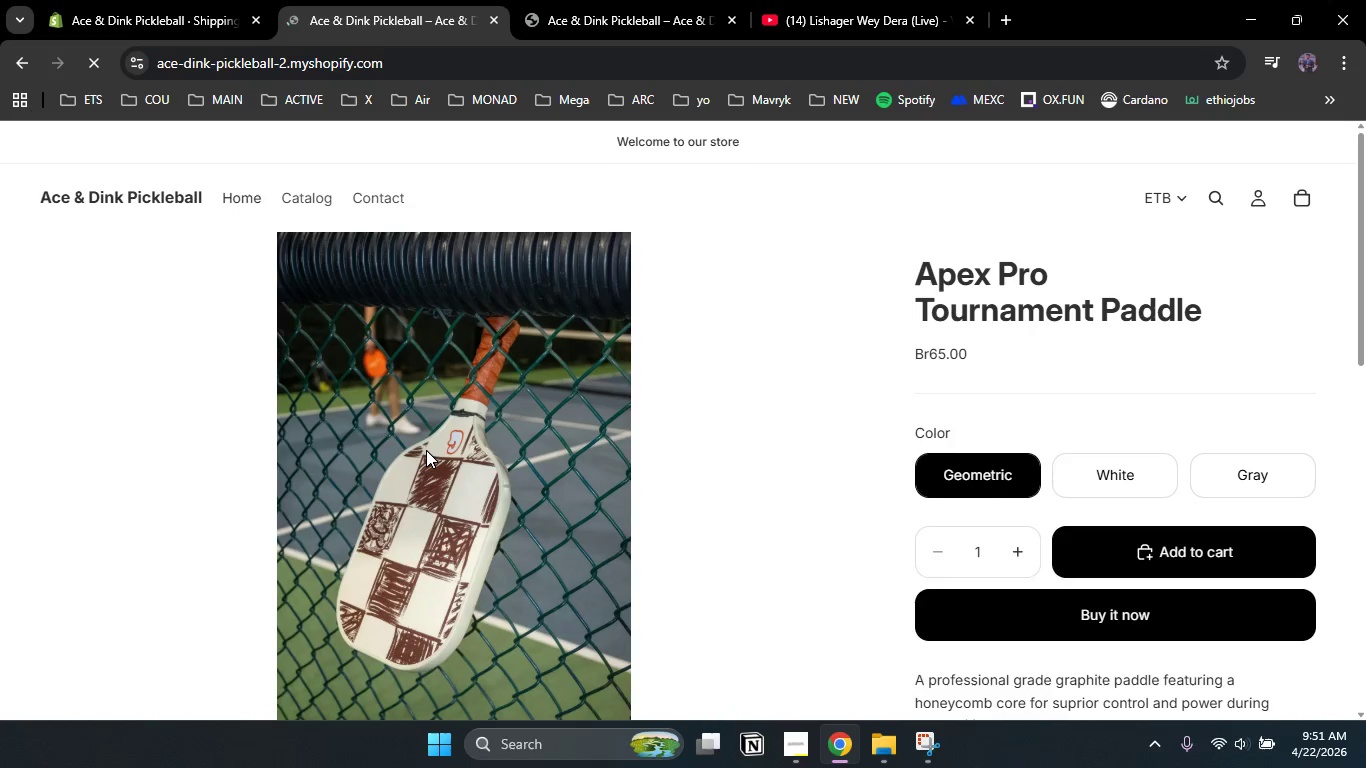 
wait(5.3)
 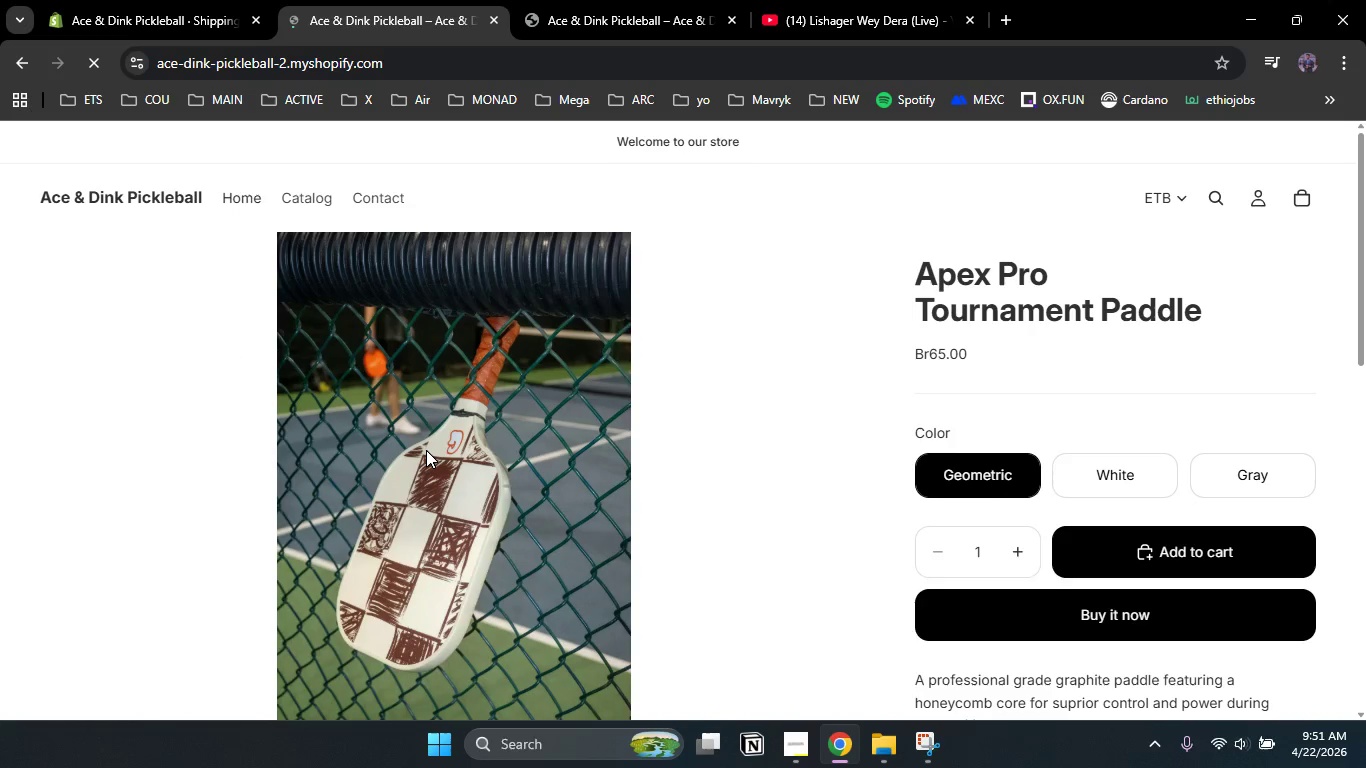 
scroll: coordinate [462, 495], scroll_direction: none, amount: 0.0
 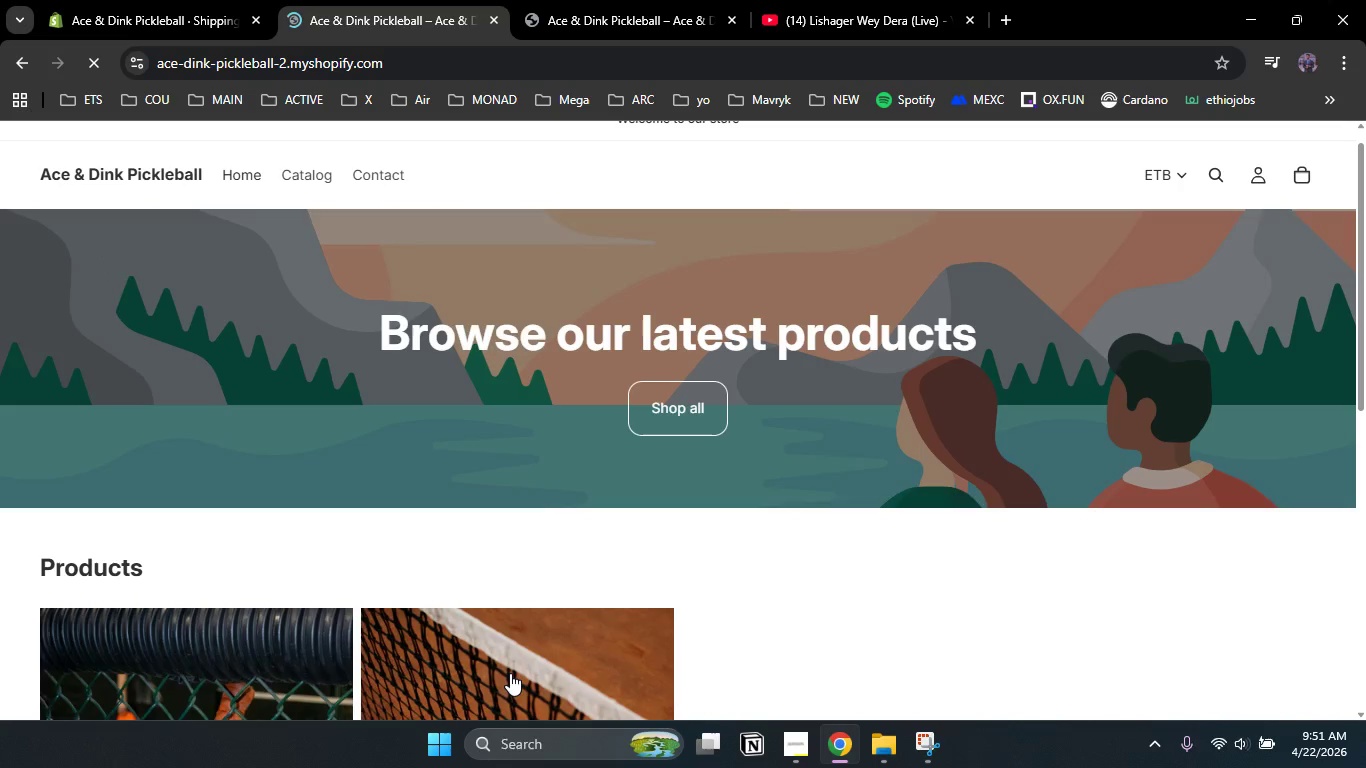 
left_click([510, 673])
 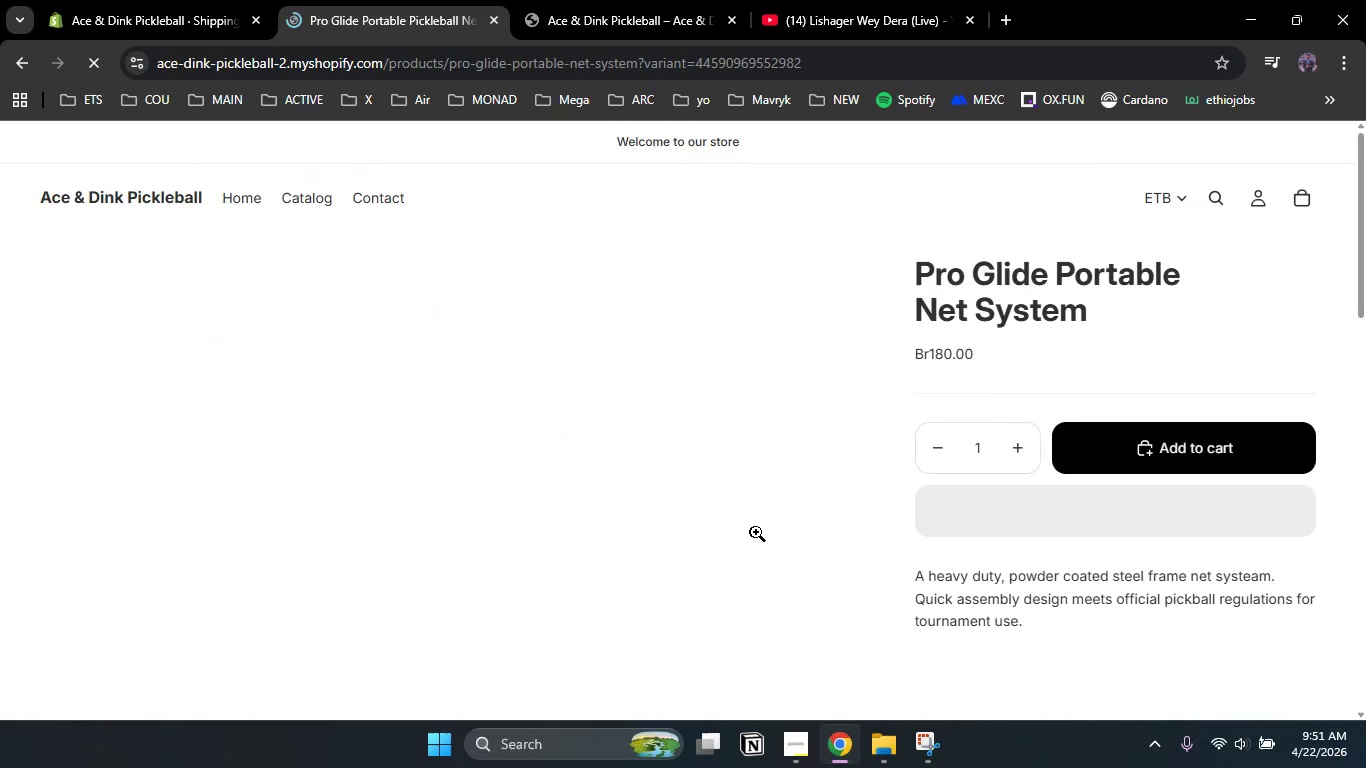 
scroll: coordinate [1062, 475], scroll_direction: none, amount: 0.0
 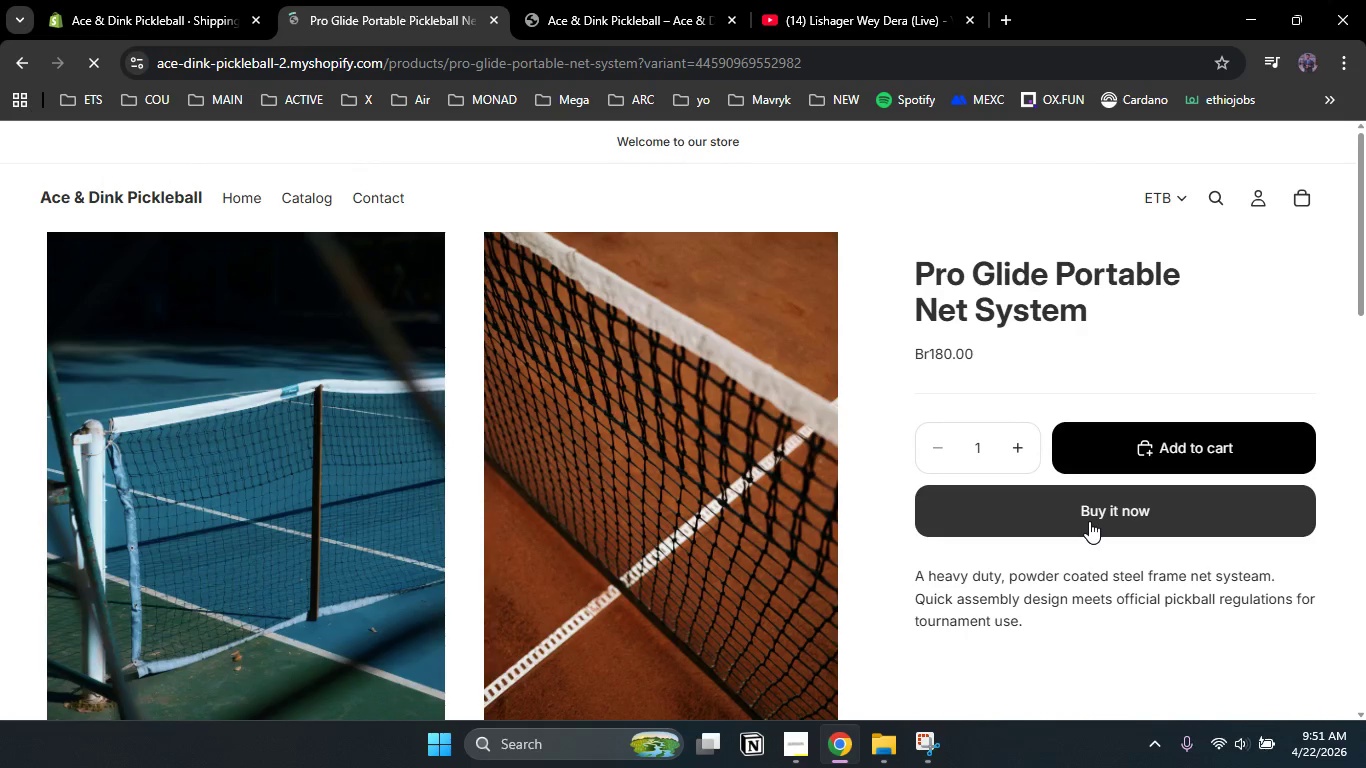 
left_click([1089, 521])
 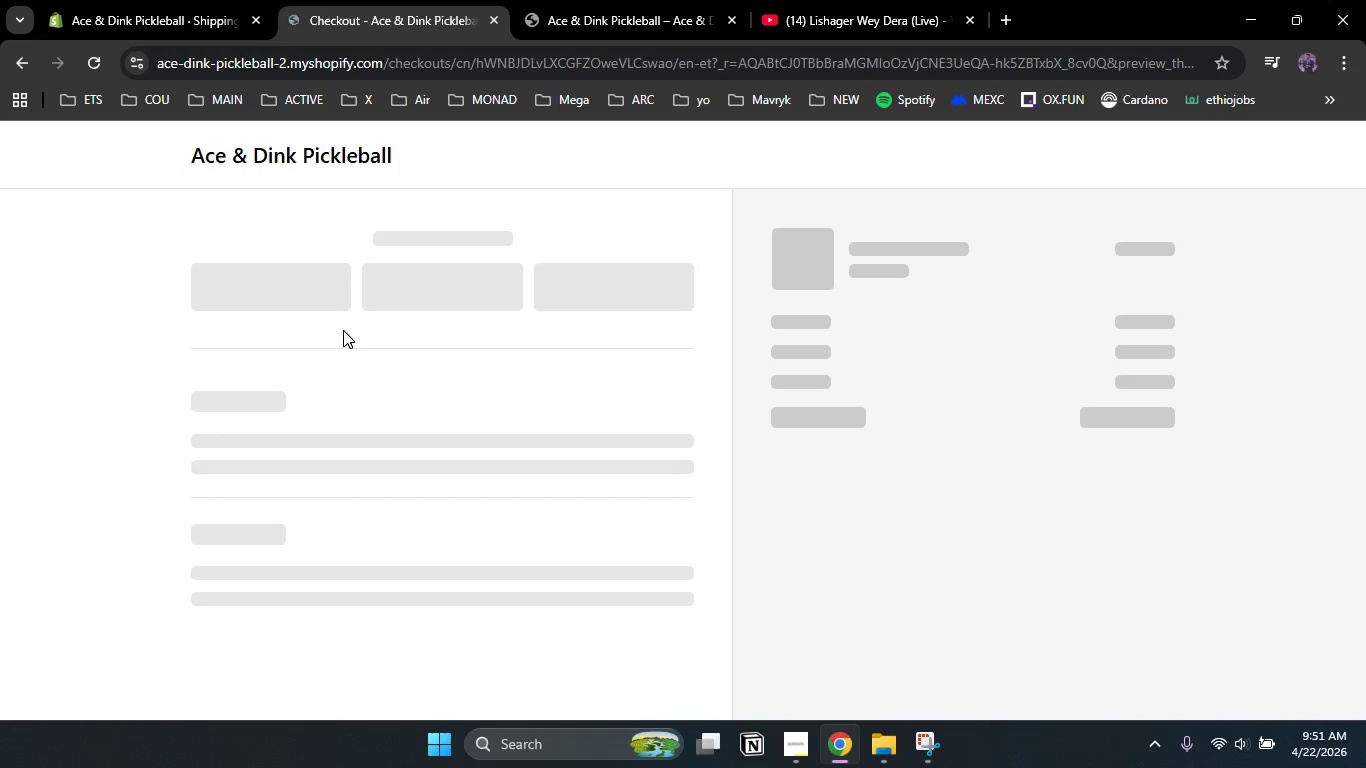 
scroll: coordinate [343, 330], scroll_direction: none, amount: 0.0
 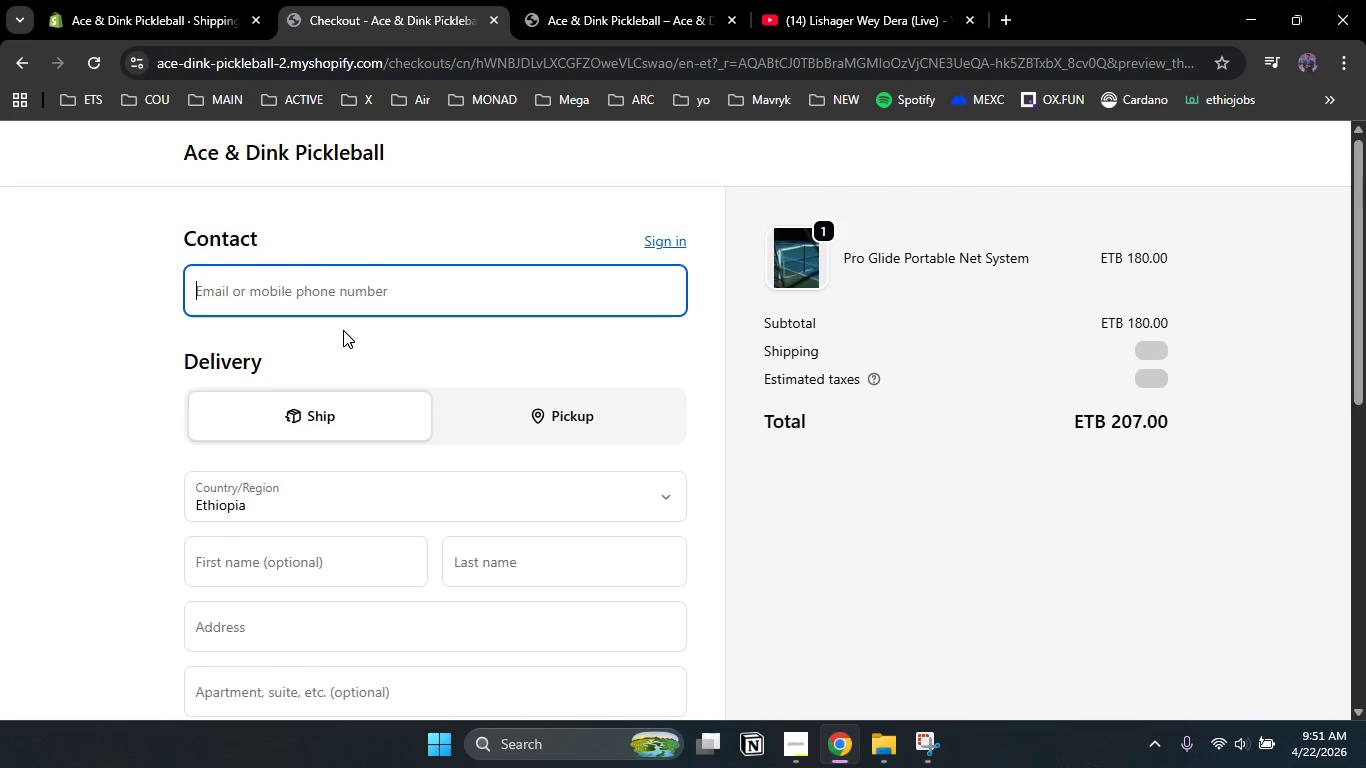 
left_click([553, 426])
 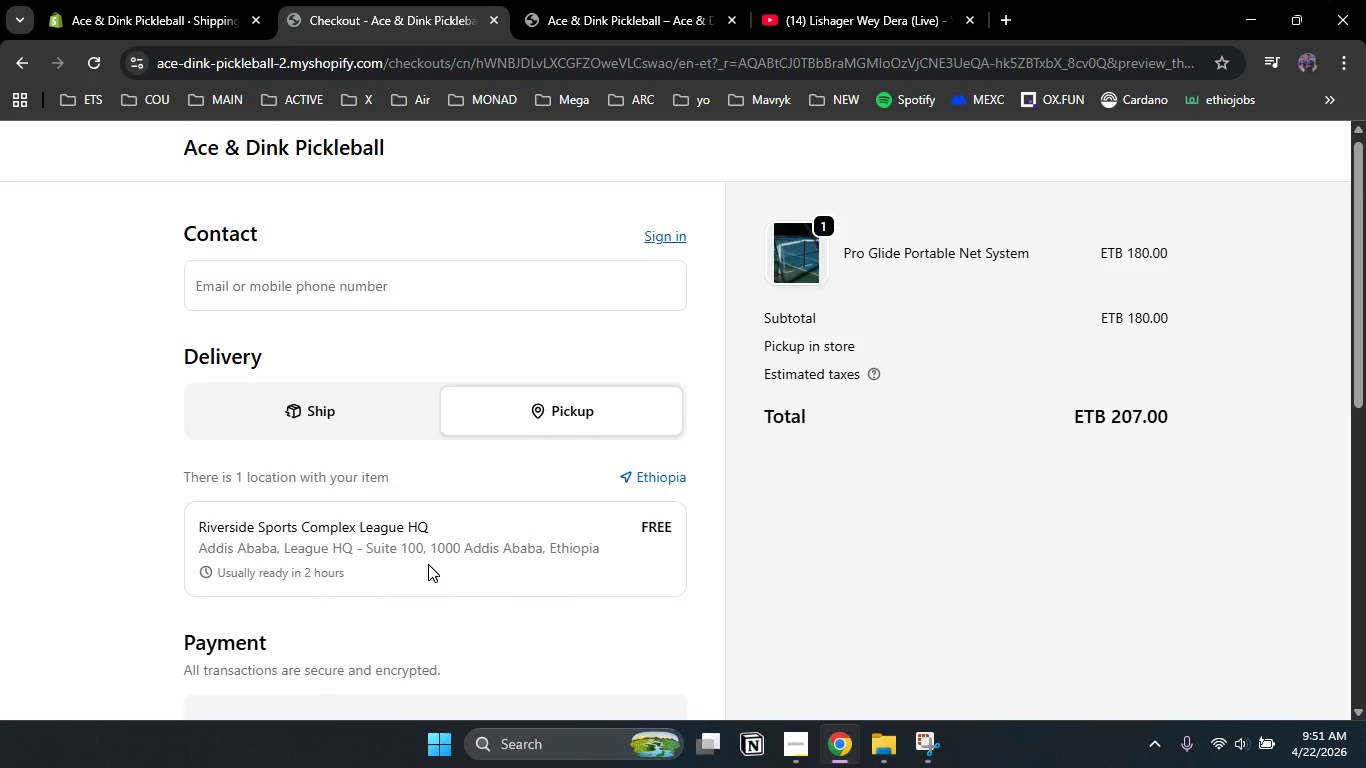 
scroll: coordinate [509, 396], scroll_direction: none, amount: 0.0
 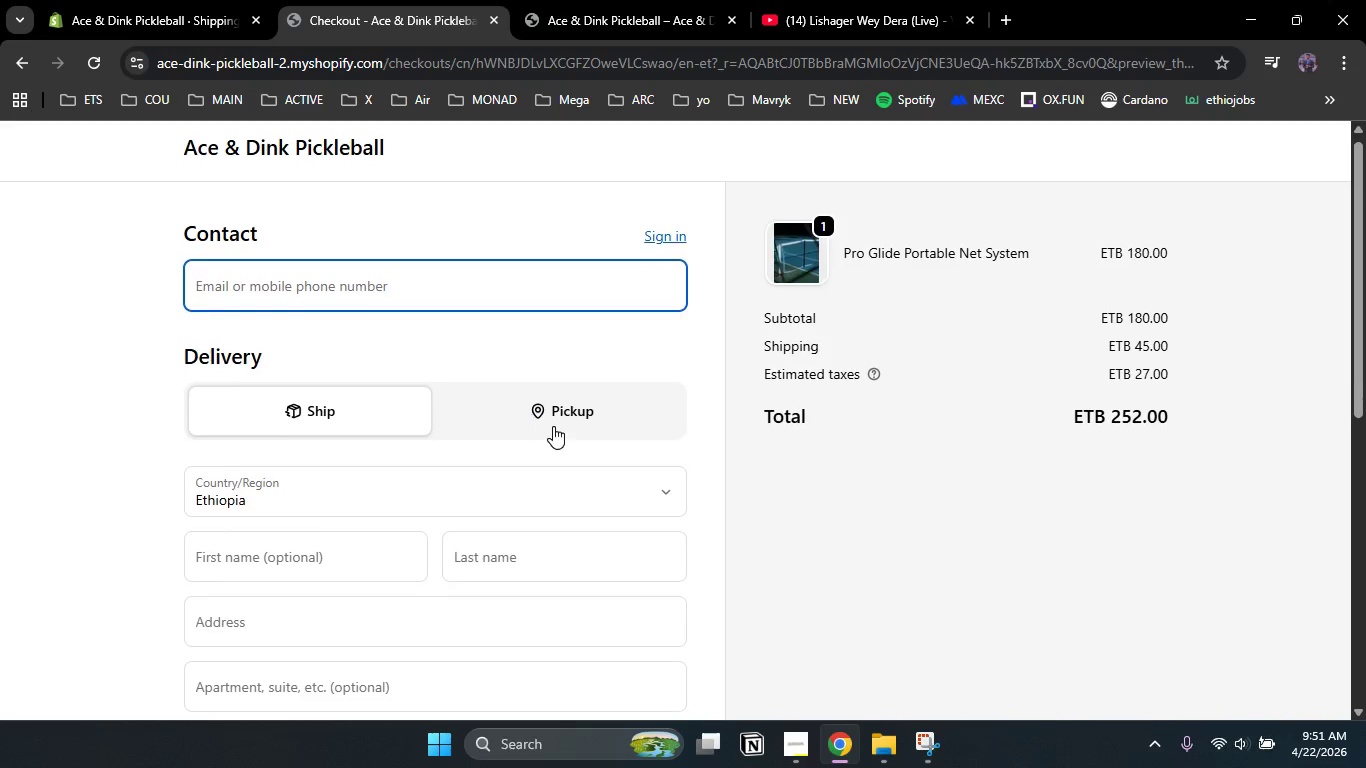 
left_click_drag(start_coordinate=[465, 592], to_coordinate=[173, 525])
 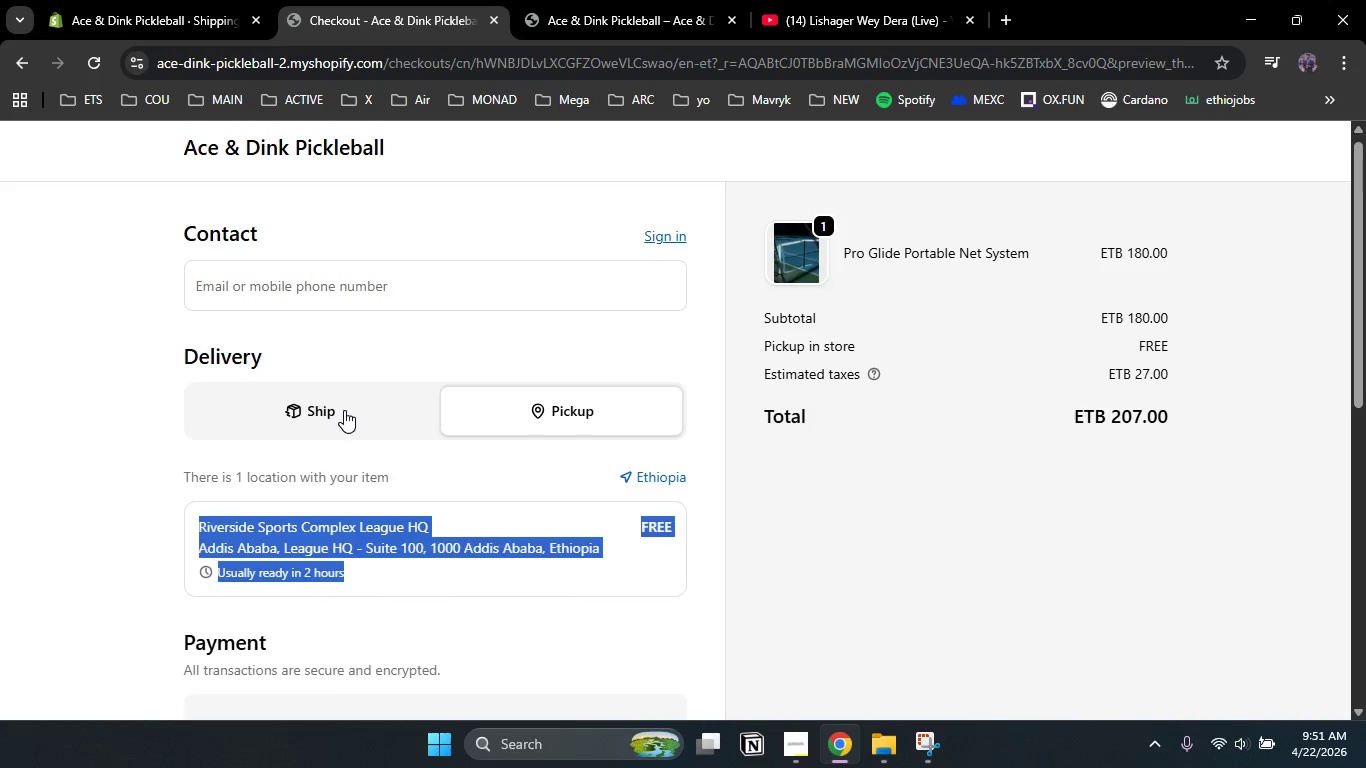 
left_click([344, 410])
 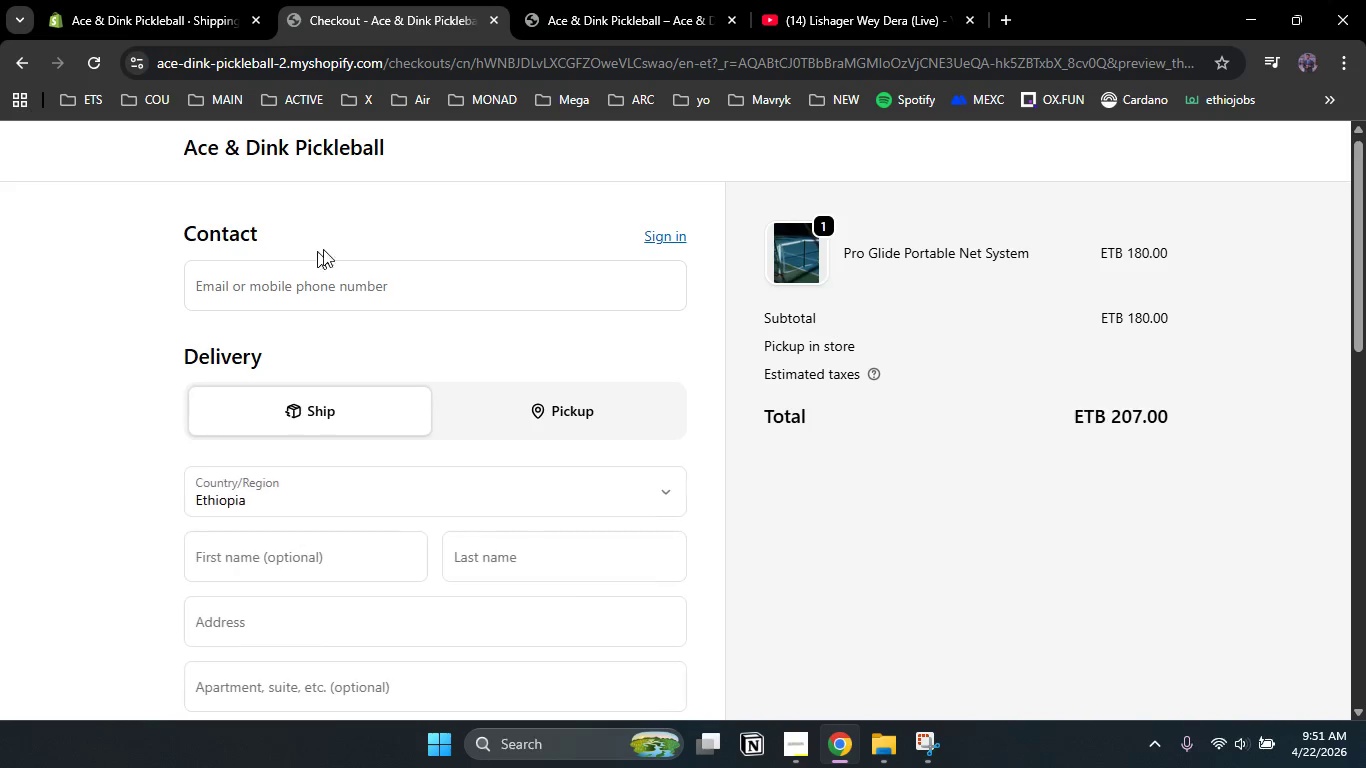 
scroll: coordinate [342, 414], scroll_direction: down, amount: 4.0
 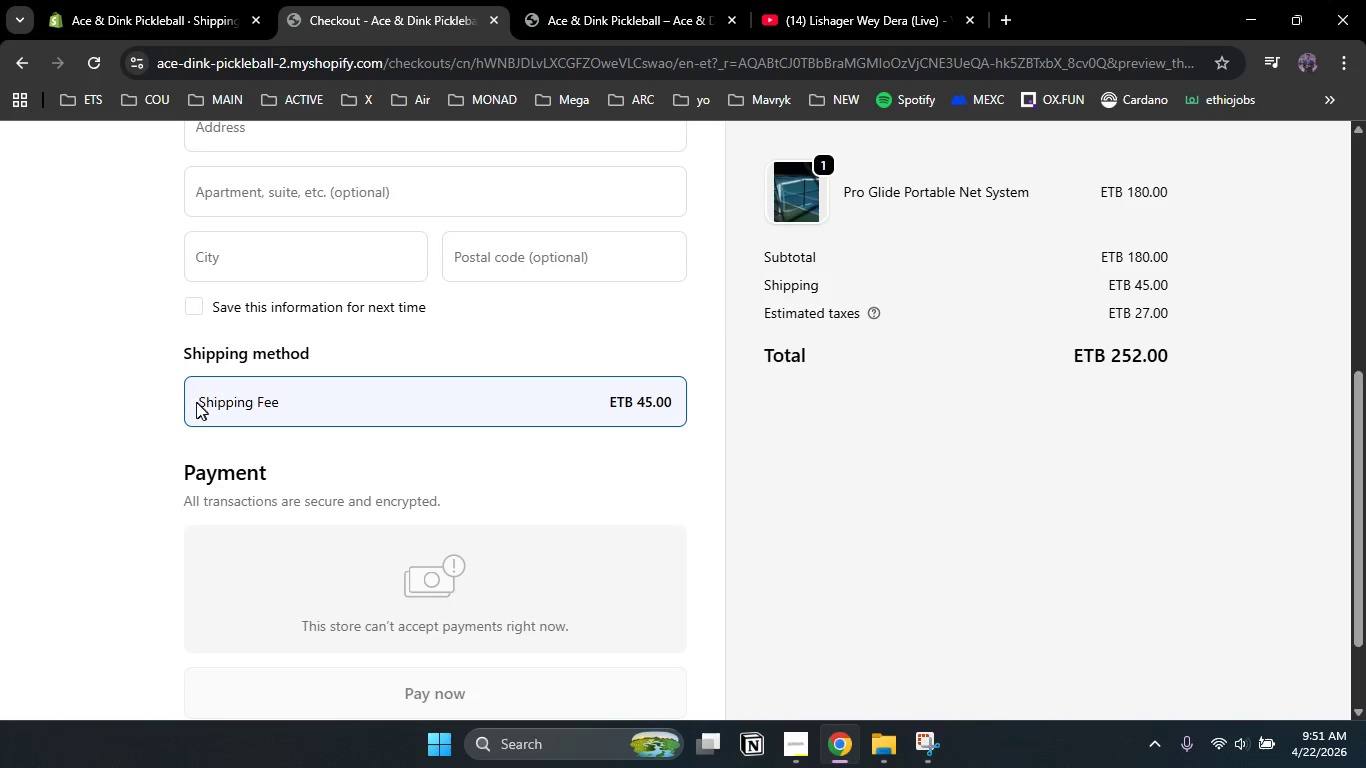 
left_click_drag(start_coordinate=[196, 402], to_coordinate=[686, 407])
 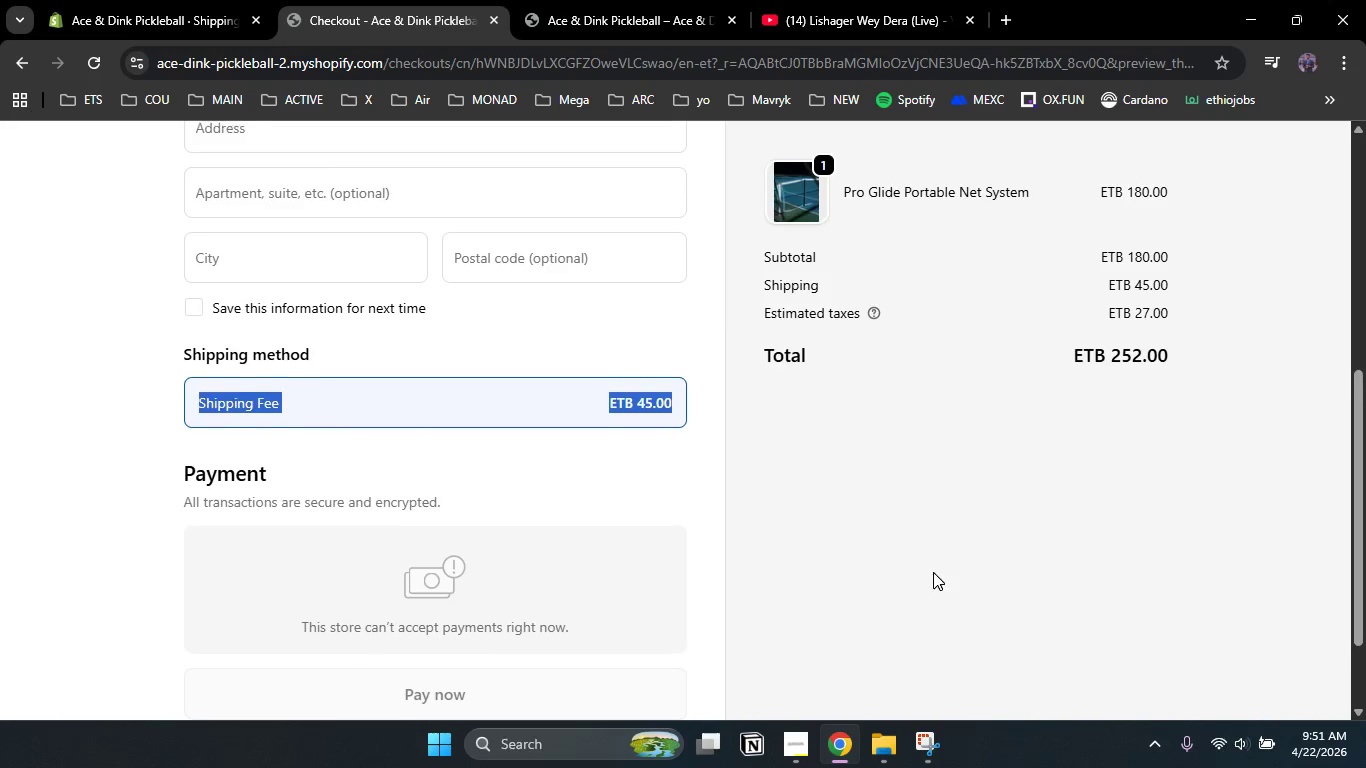 
scroll: coordinate [980, 476], scroll_direction: none, amount: 0.0
 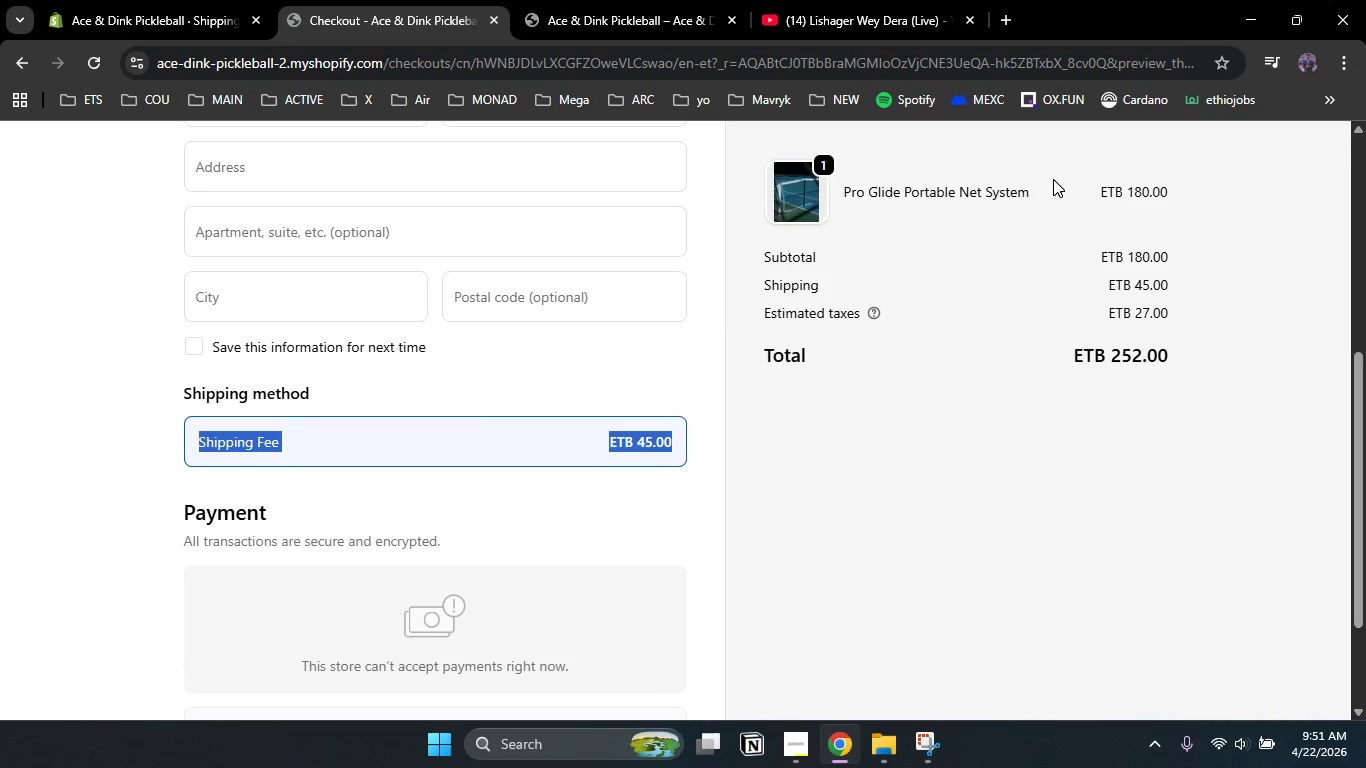 
left_click_drag(start_coordinate=[1053, 179], to_coordinate=[855, 194])
 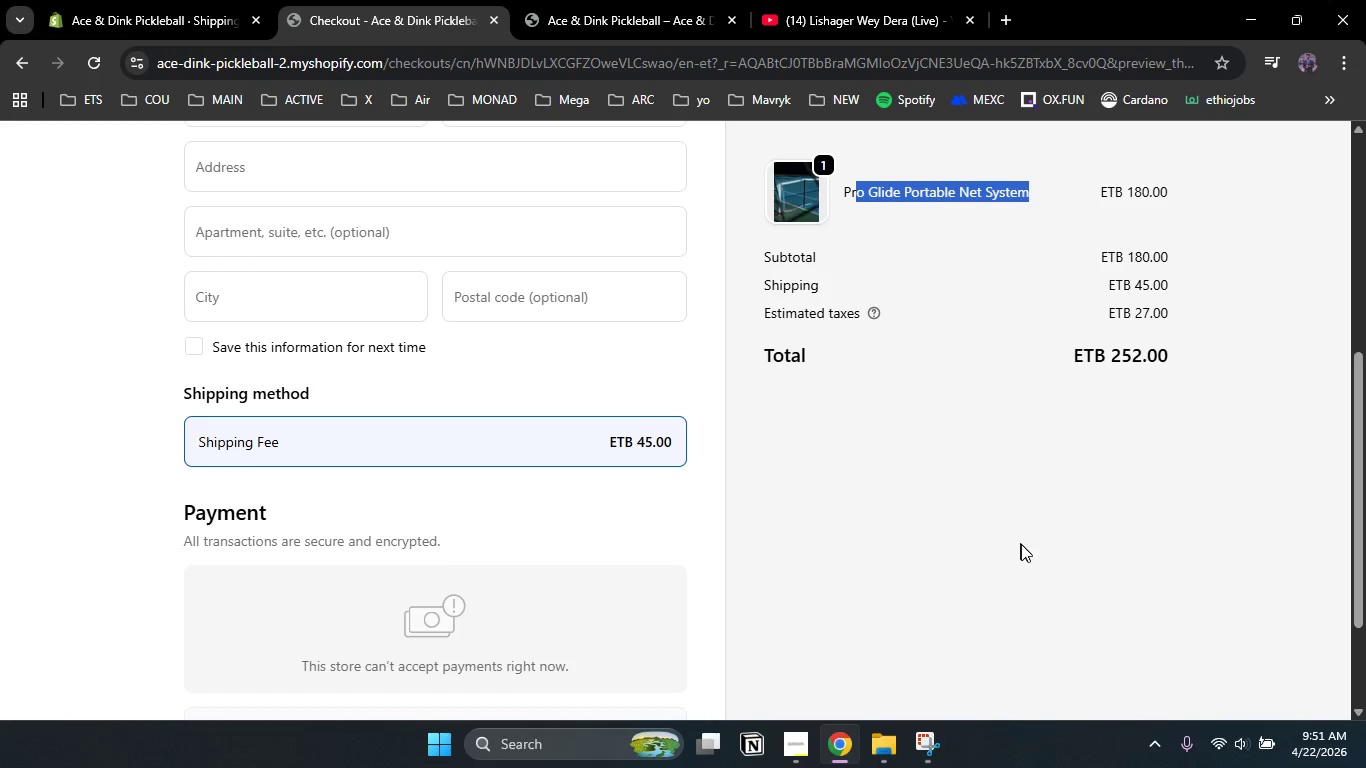 
left_click([1021, 545])
 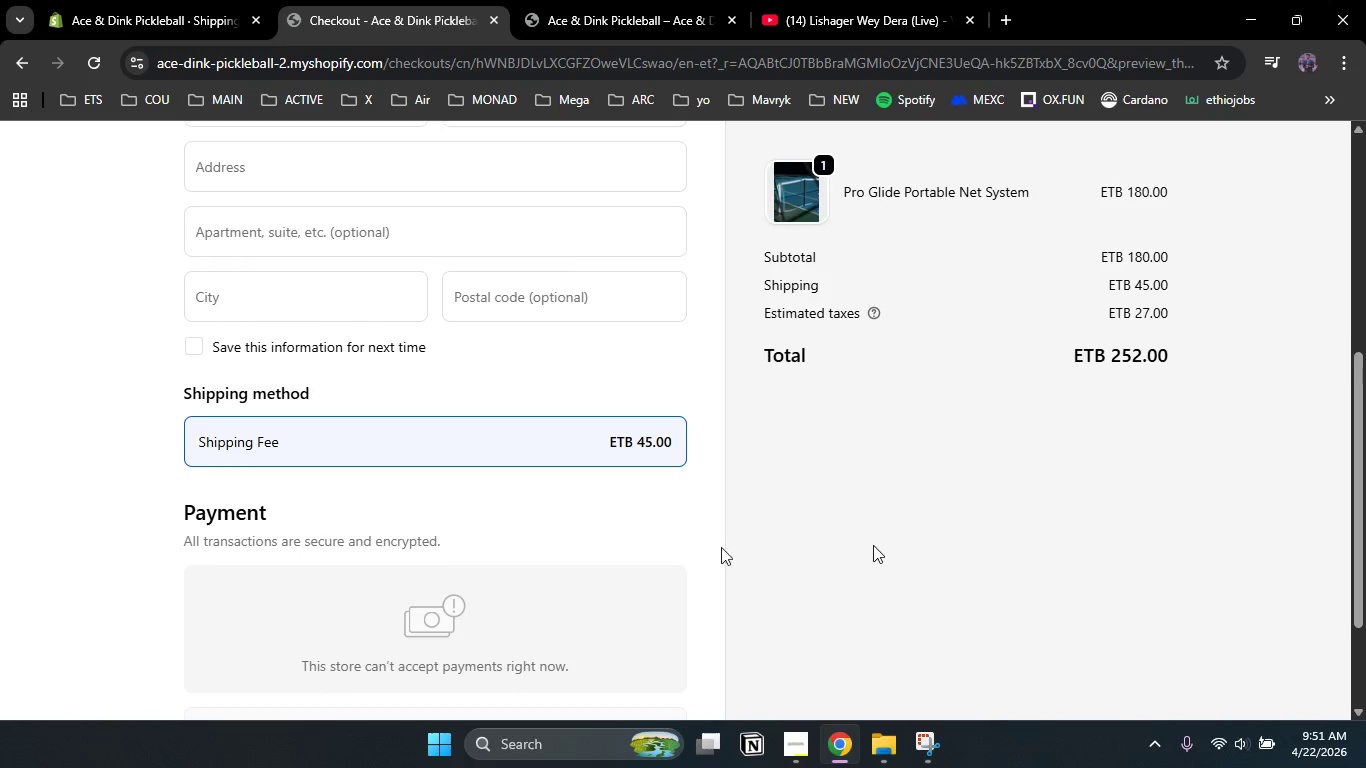 
scroll: coordinate [731, 202], scroll_direction: up, amount: 7.0
 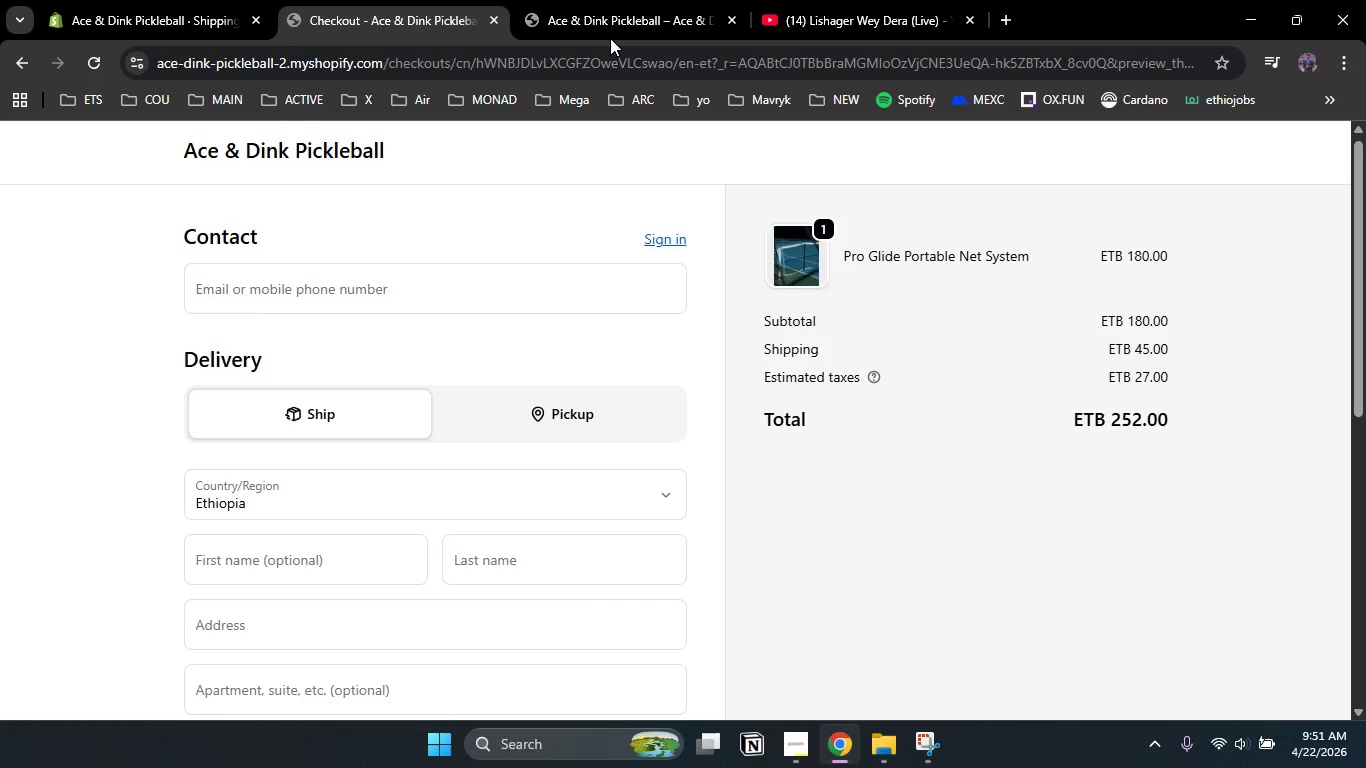 
left_click([616, 38])
 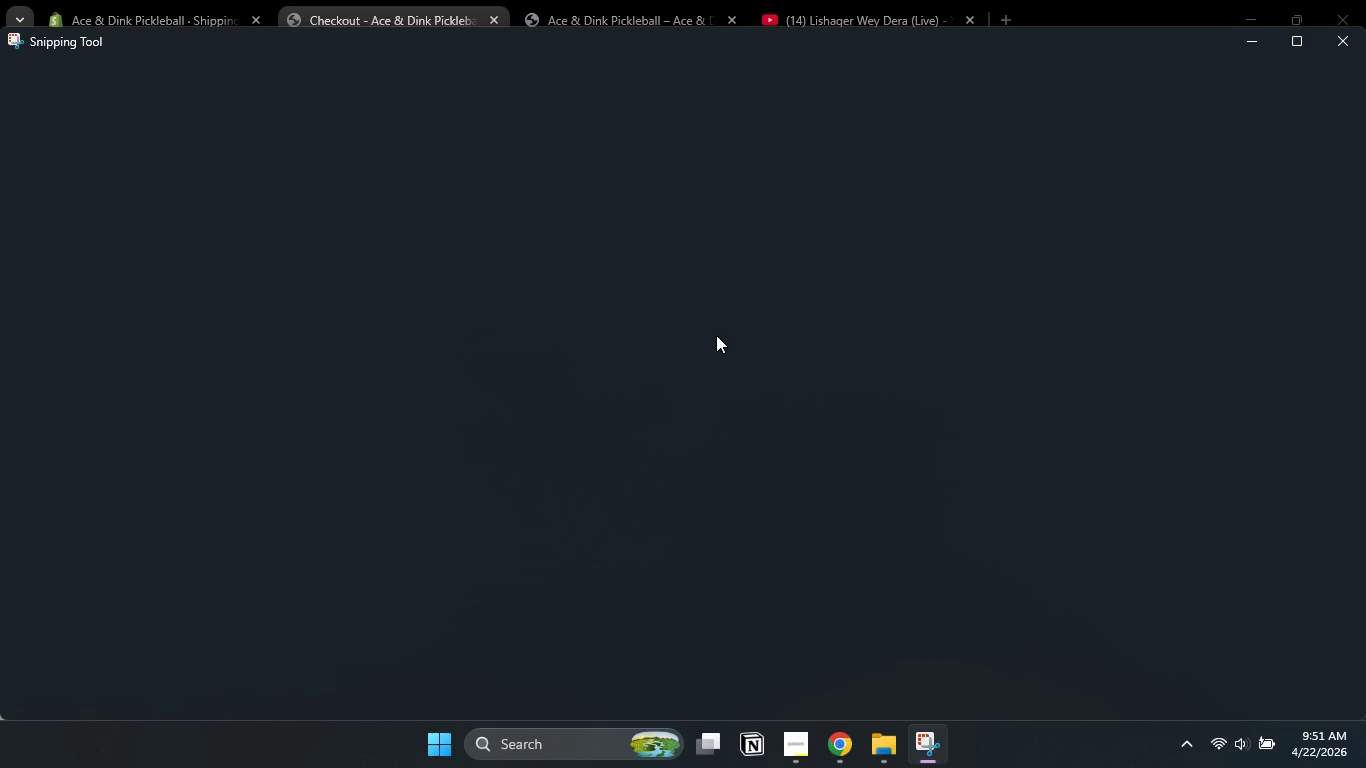 
wait(6.47)
 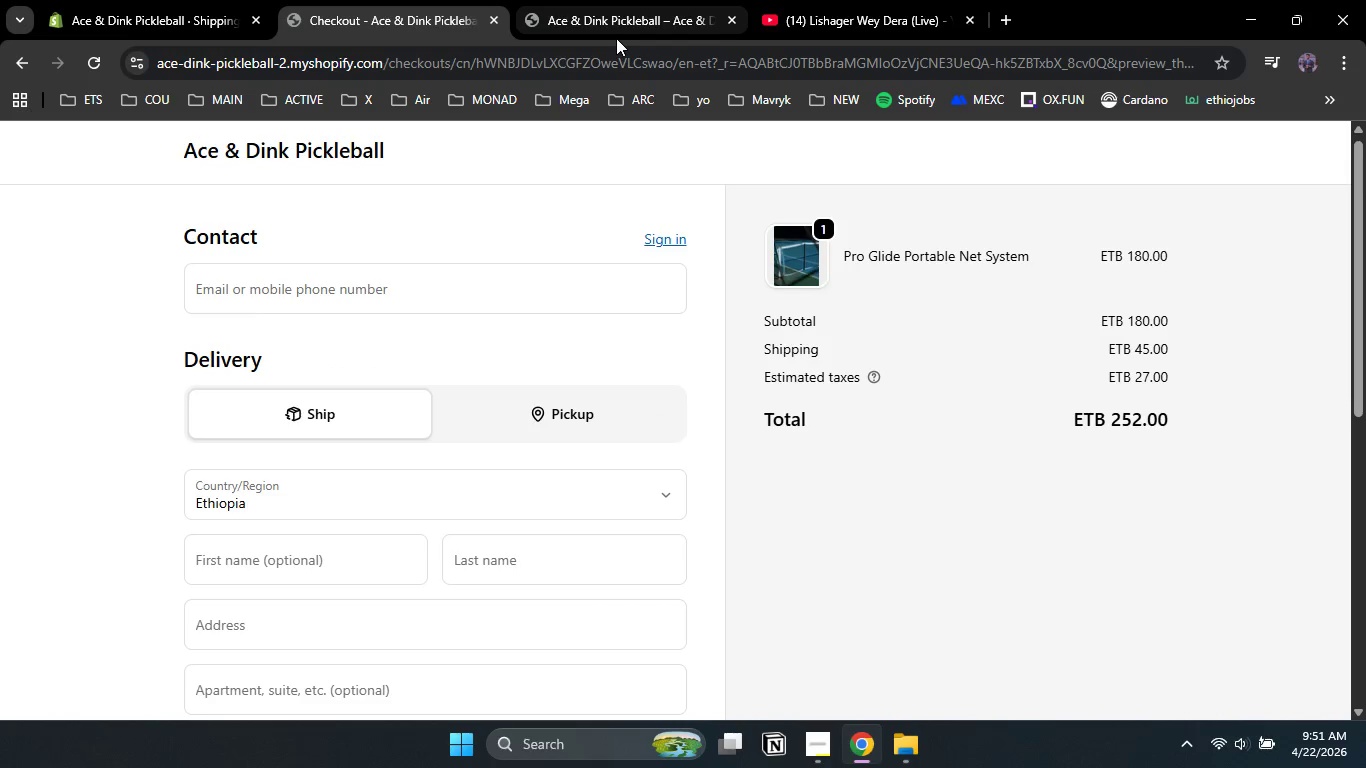 
left_click([800, 736])